 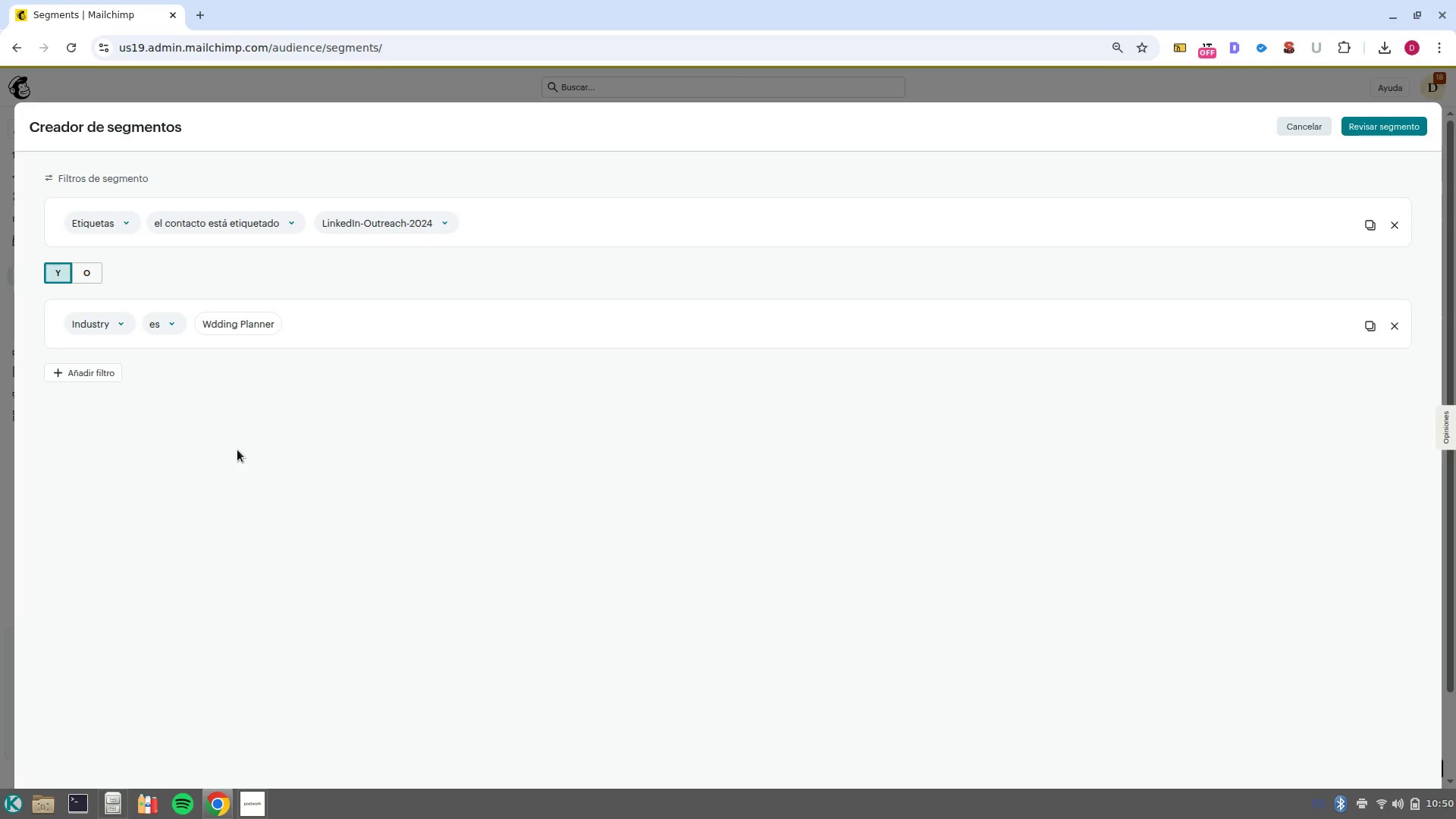 
left_click([1397, 136])
 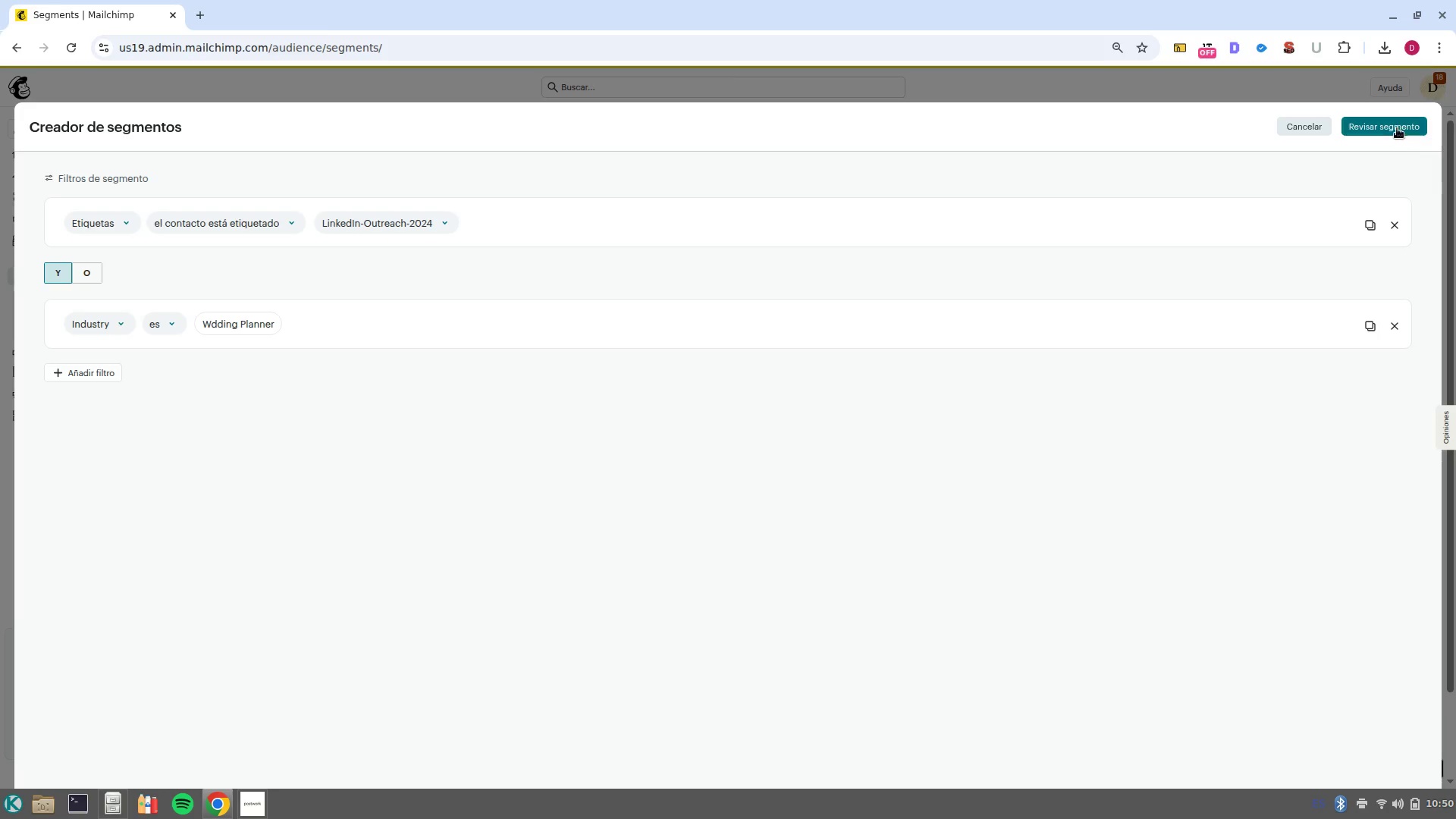 
left_click([1397, 128])
 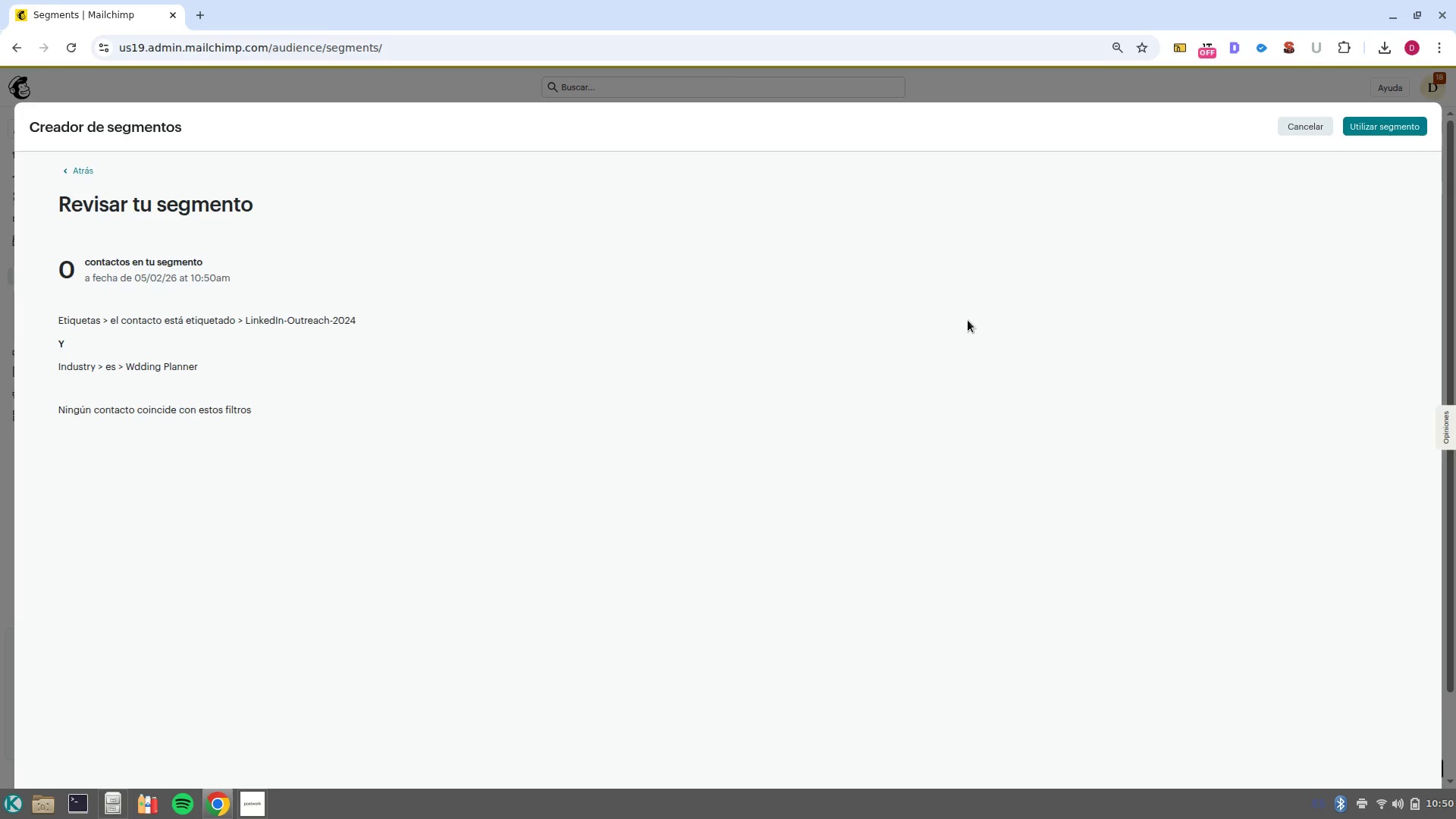 
wait(7.89)
 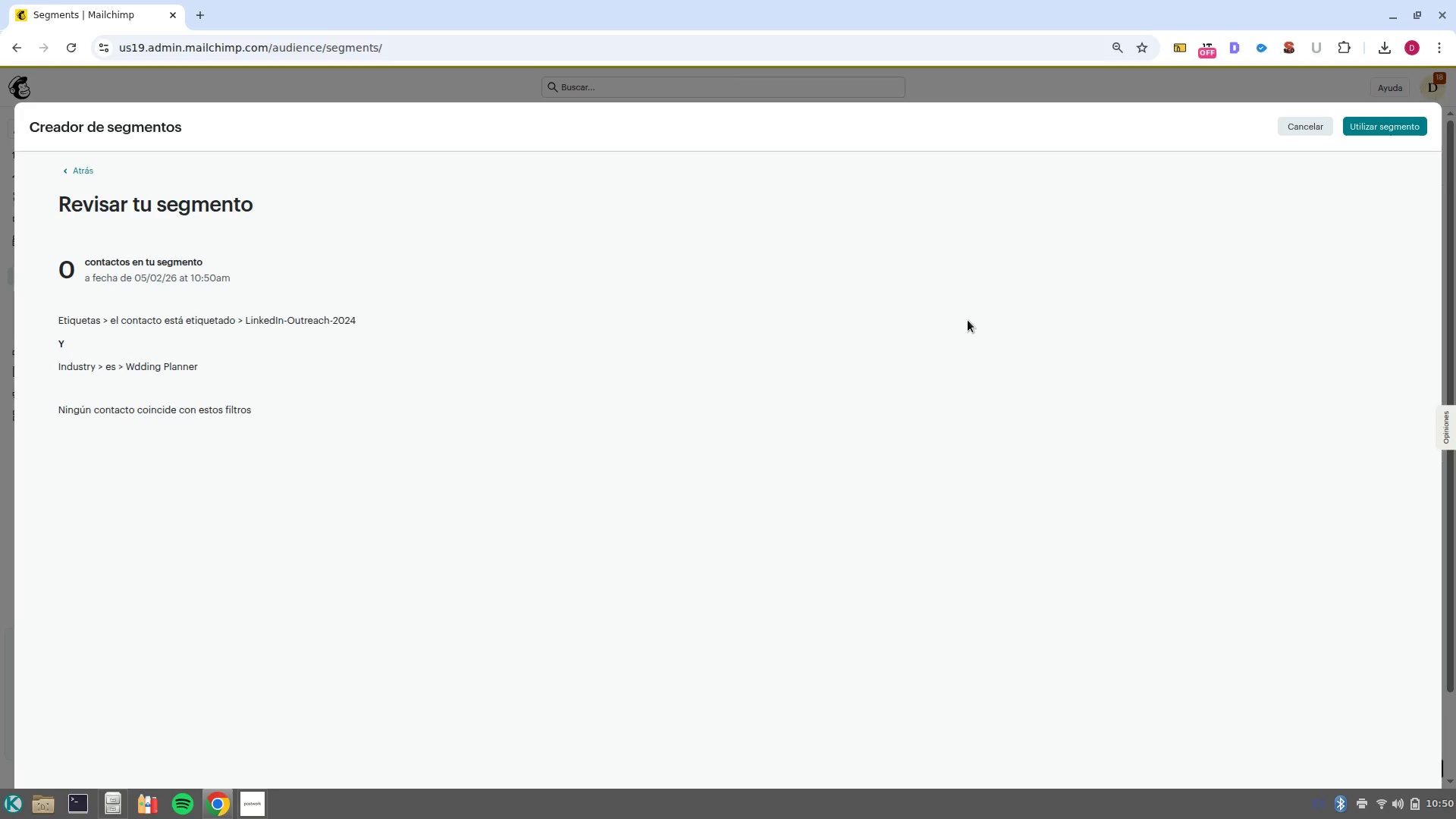 
left_click([1300, 129])
 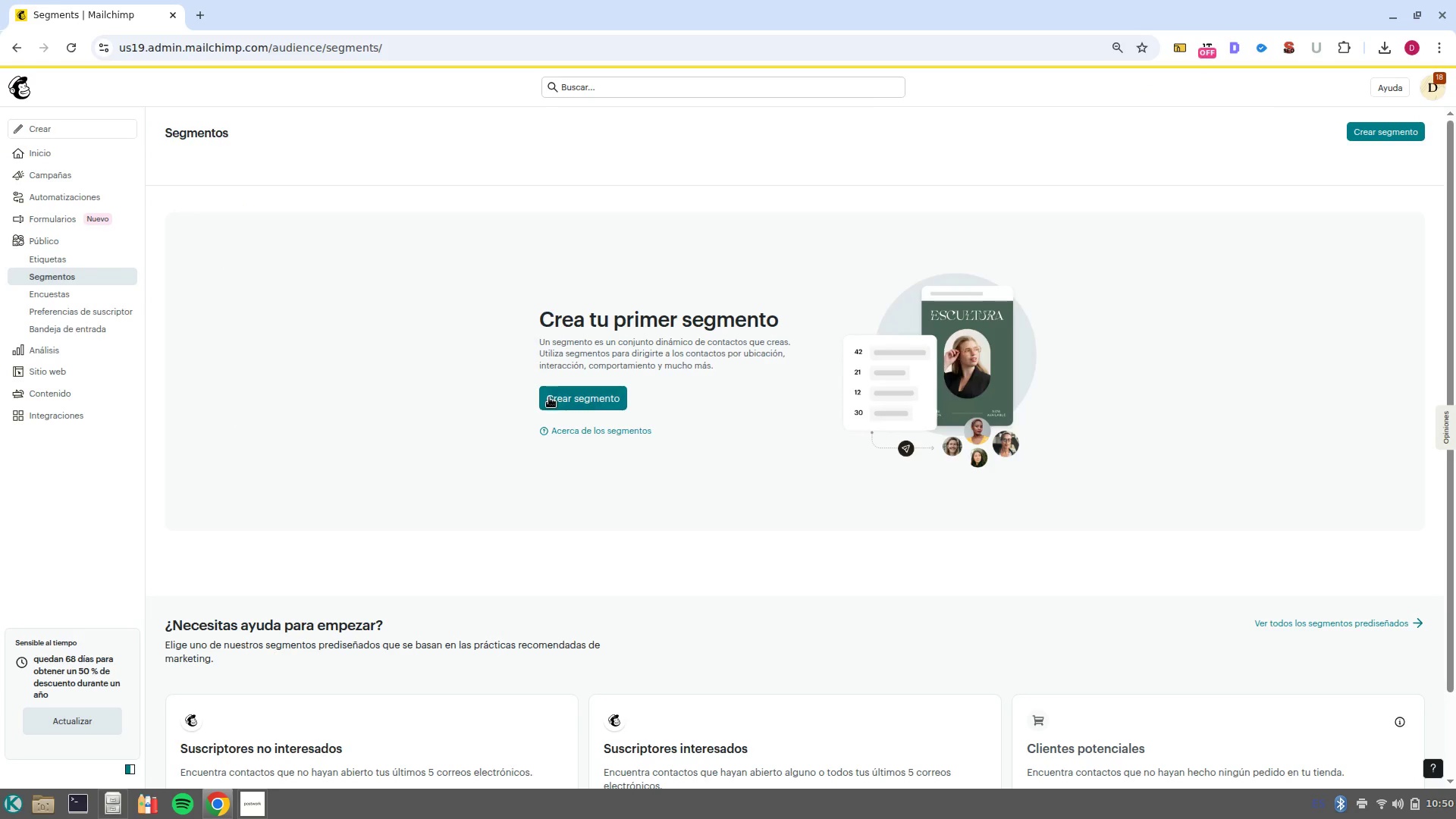 
left_click([583, 406])
 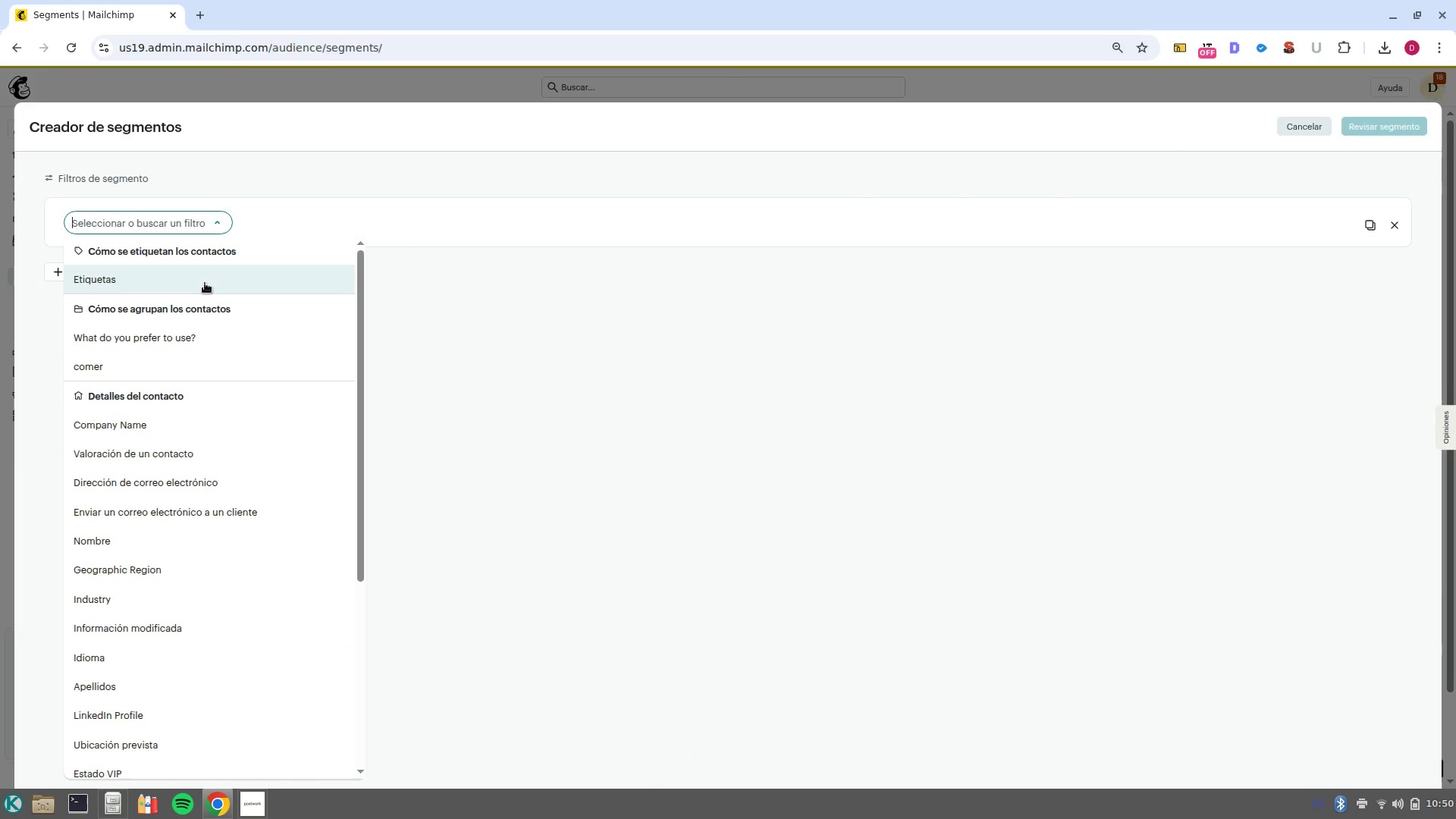 
left_click([205, 283])
 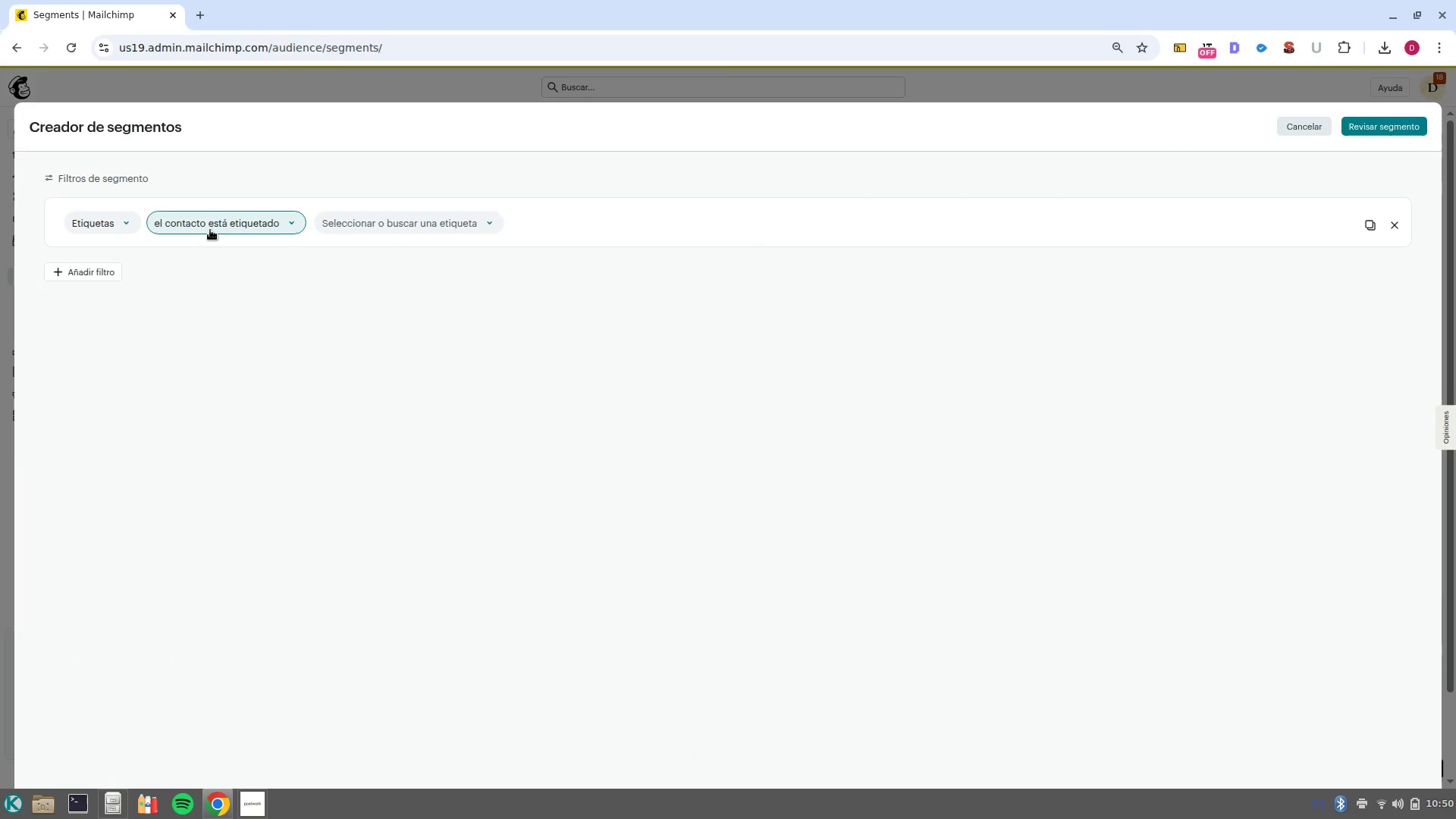 
left_click([210, 230])
 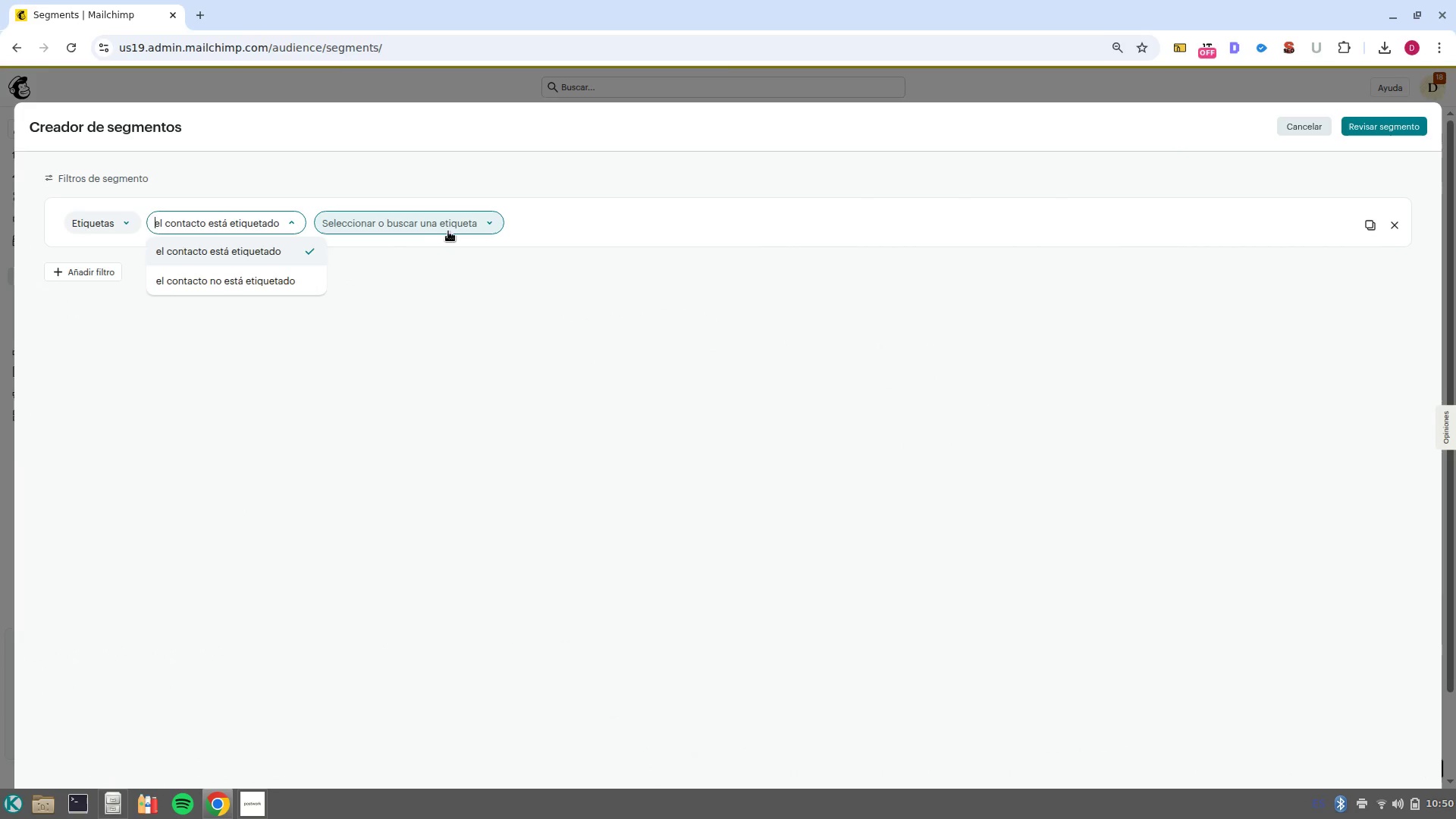 
left_click([448, 231])
 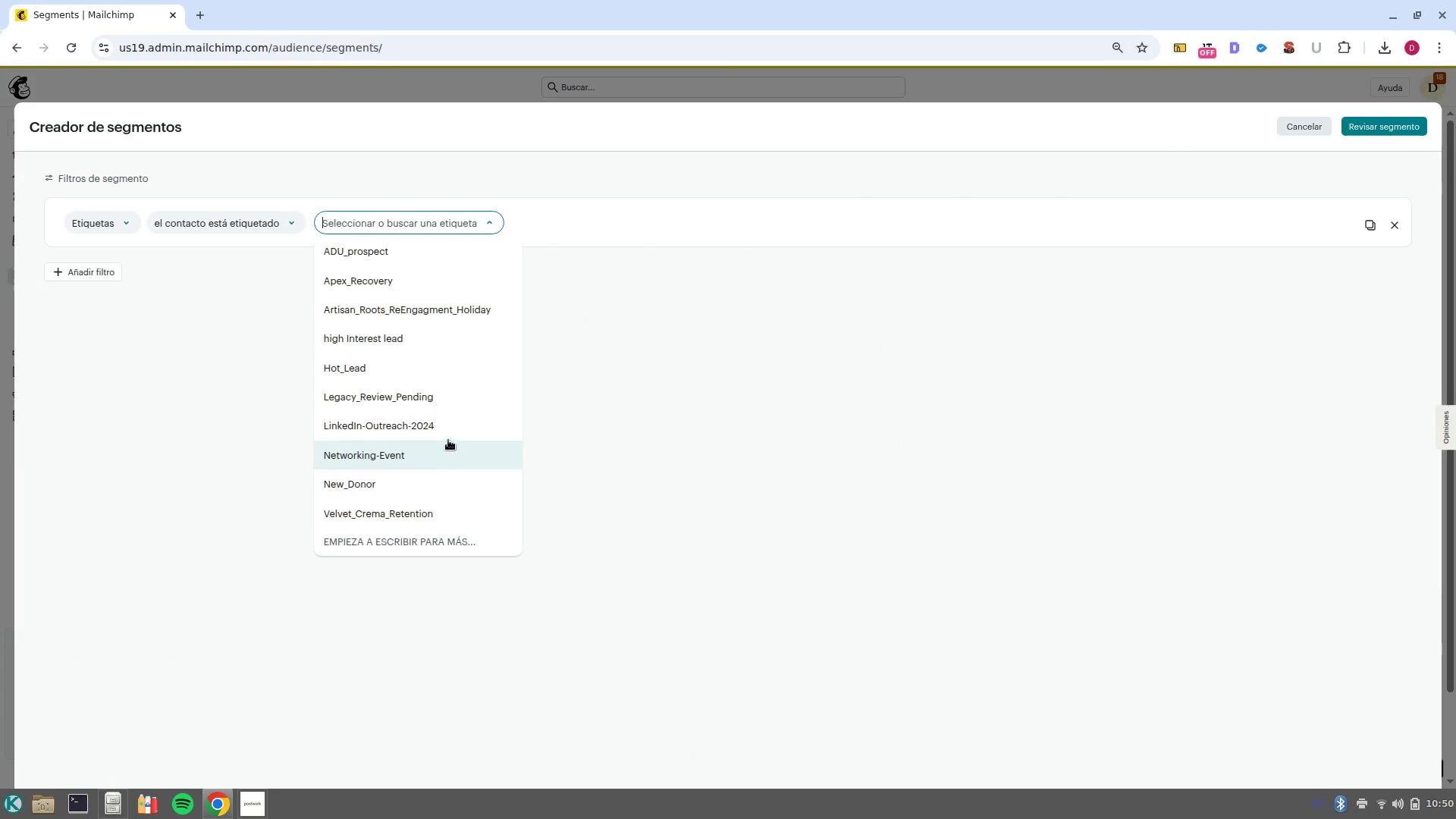 
left_click([447, 428])
 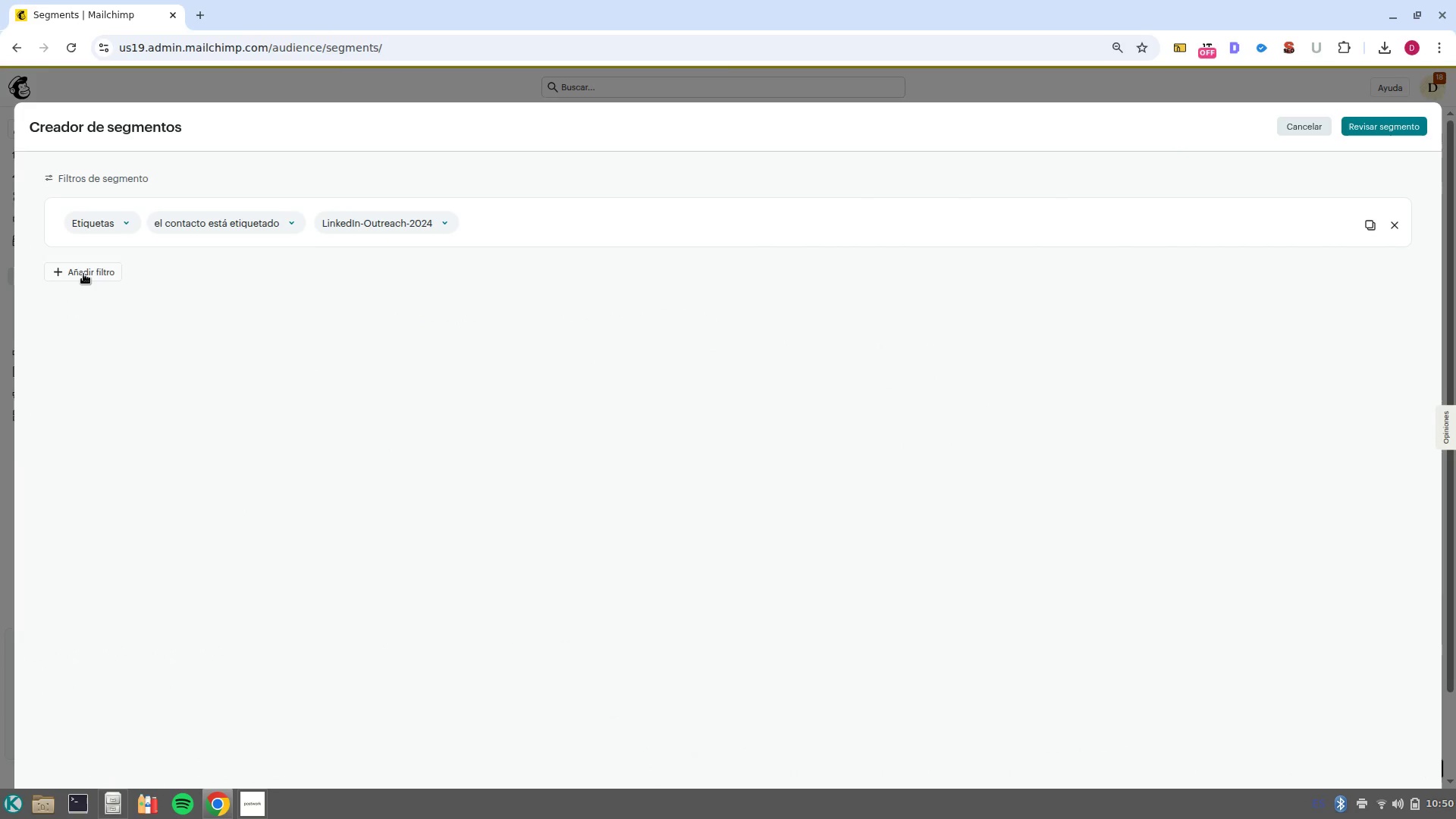 
left_click([83, 274])
 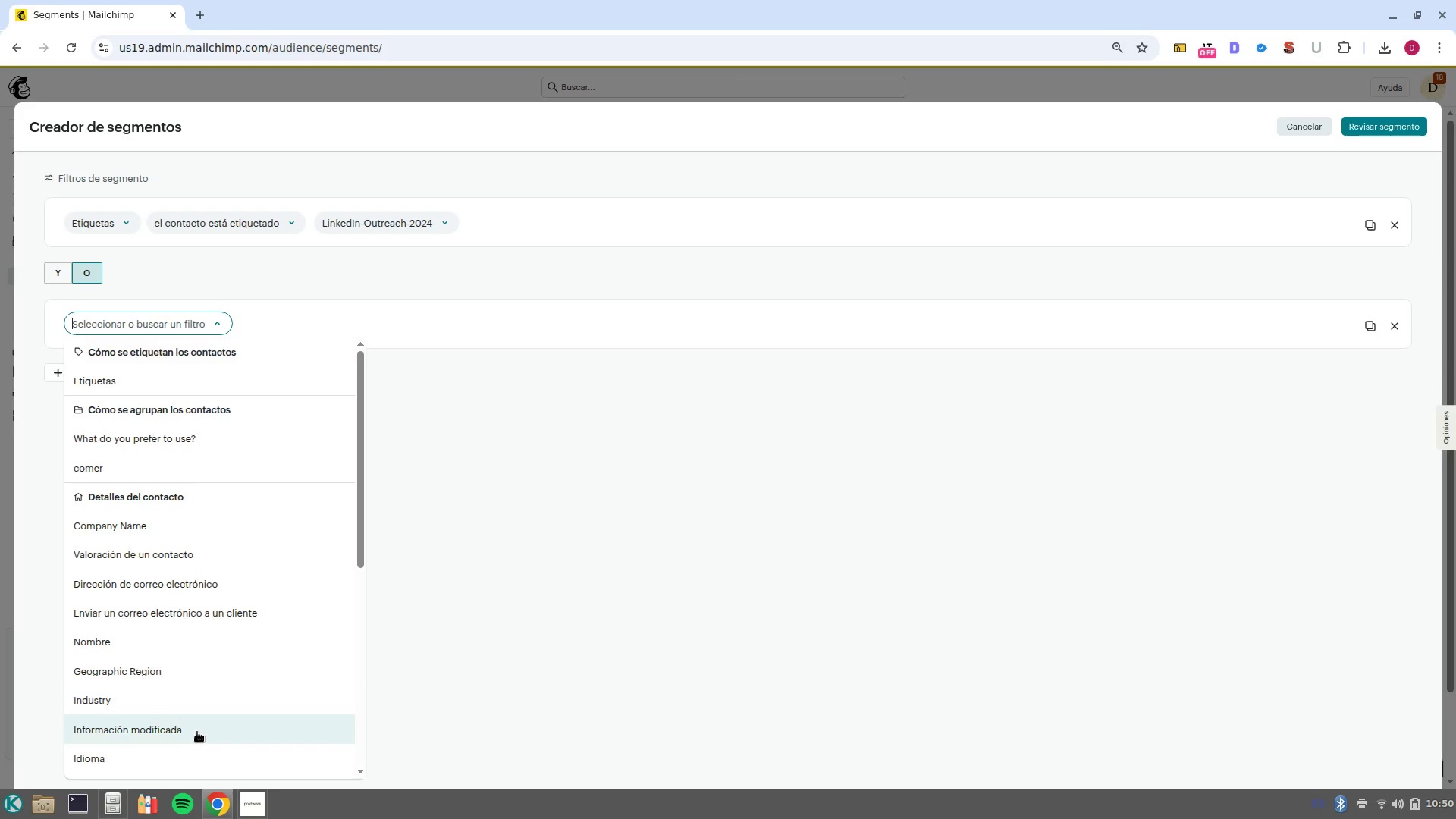 
left_click([194, 702])
 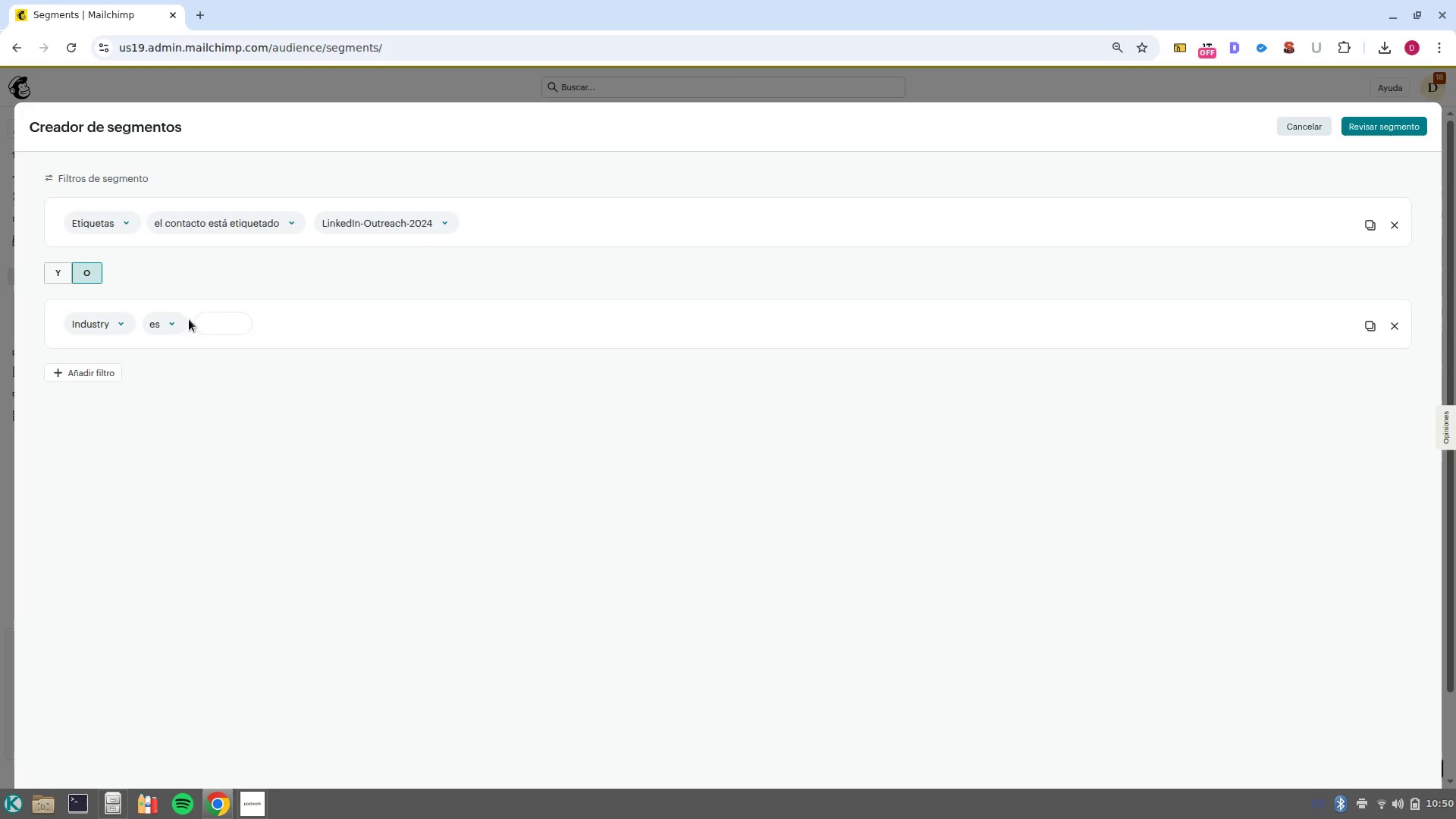 
left_click([221, 322])
 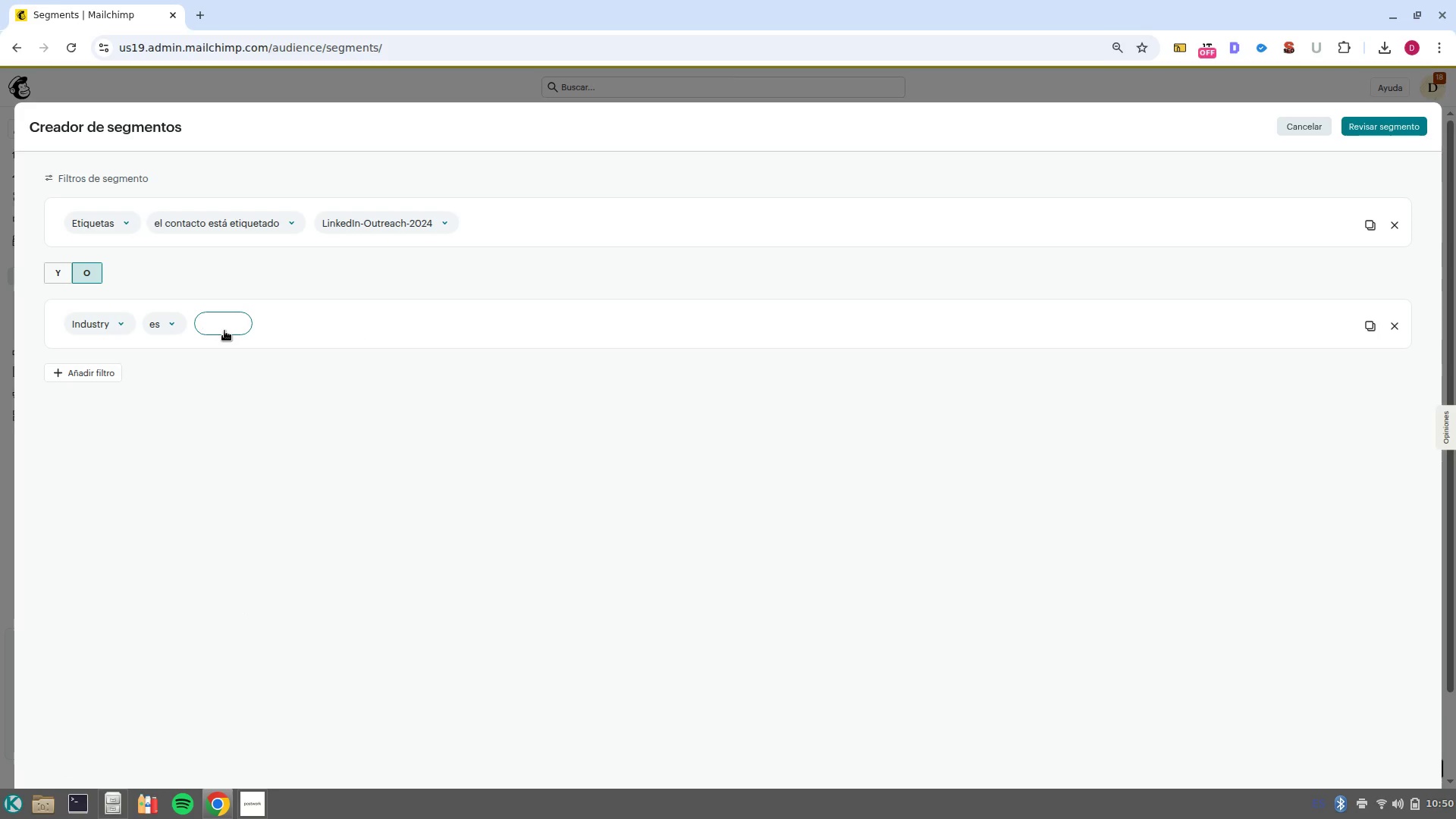 
type(Wedding Planner)
 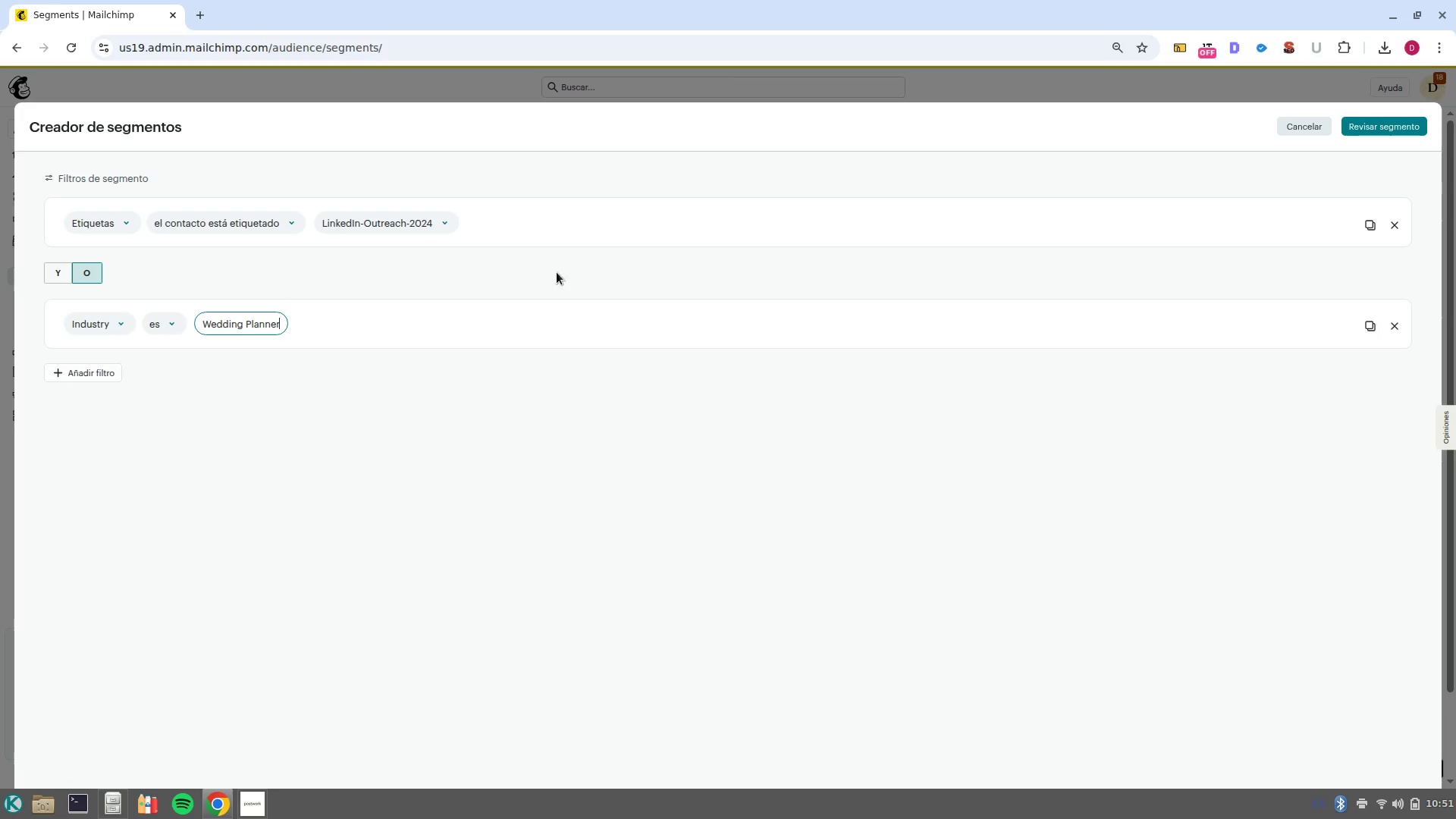 
left_click([48, 273])
 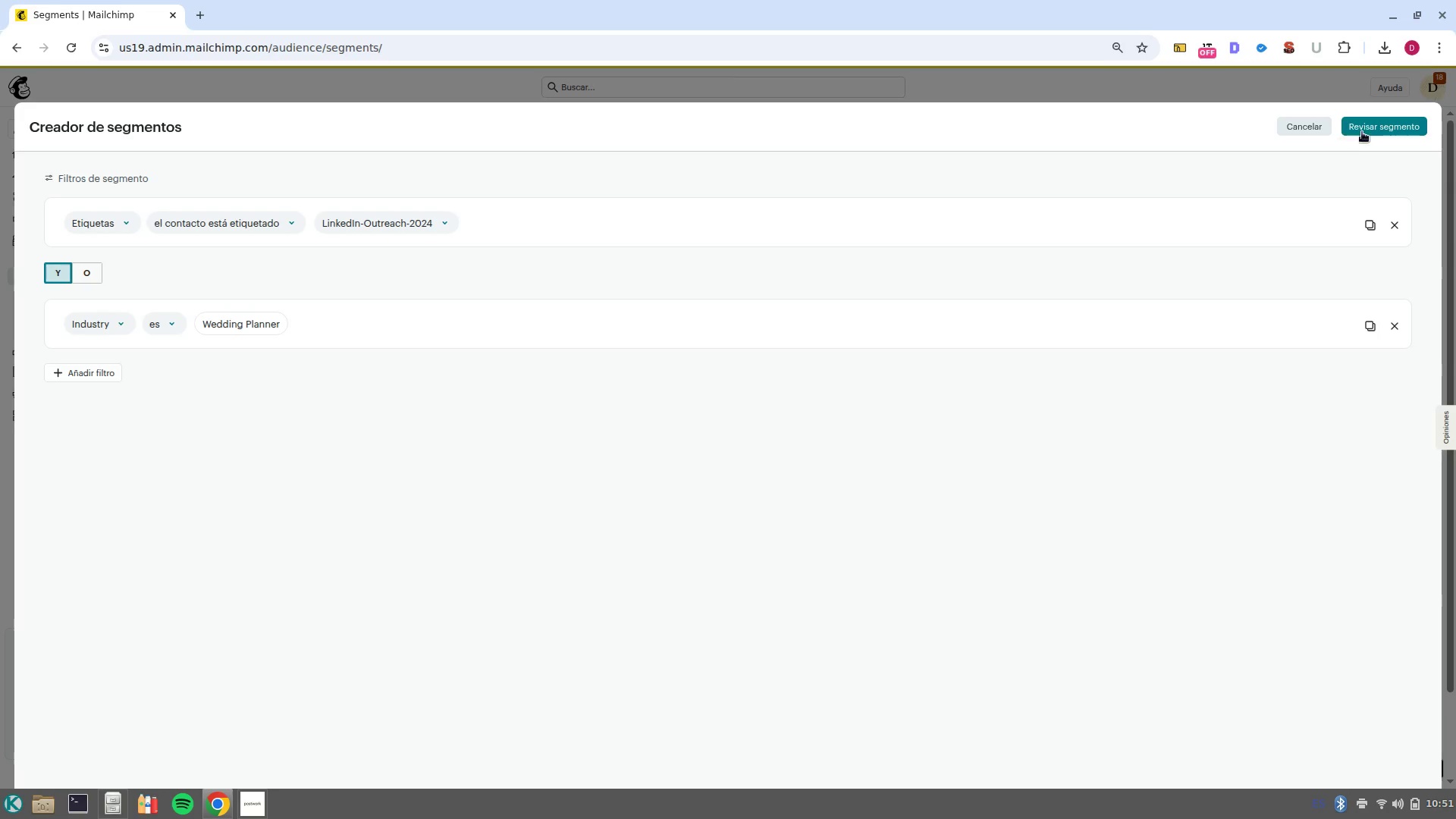 
left_click([1382, 129])
 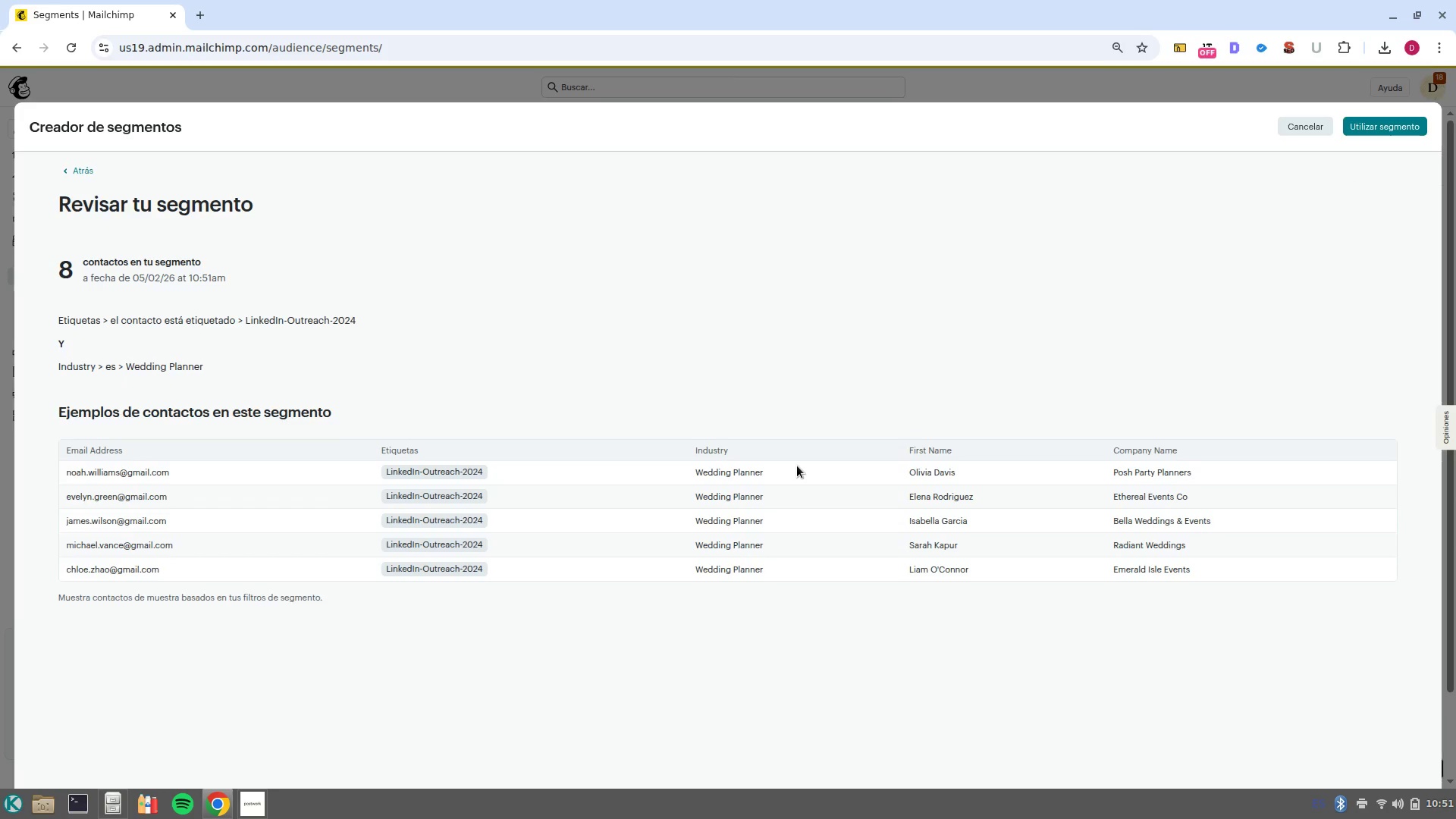 
scroll: coordinate [797, 466], scroll_direction: down, amount: 2.0
 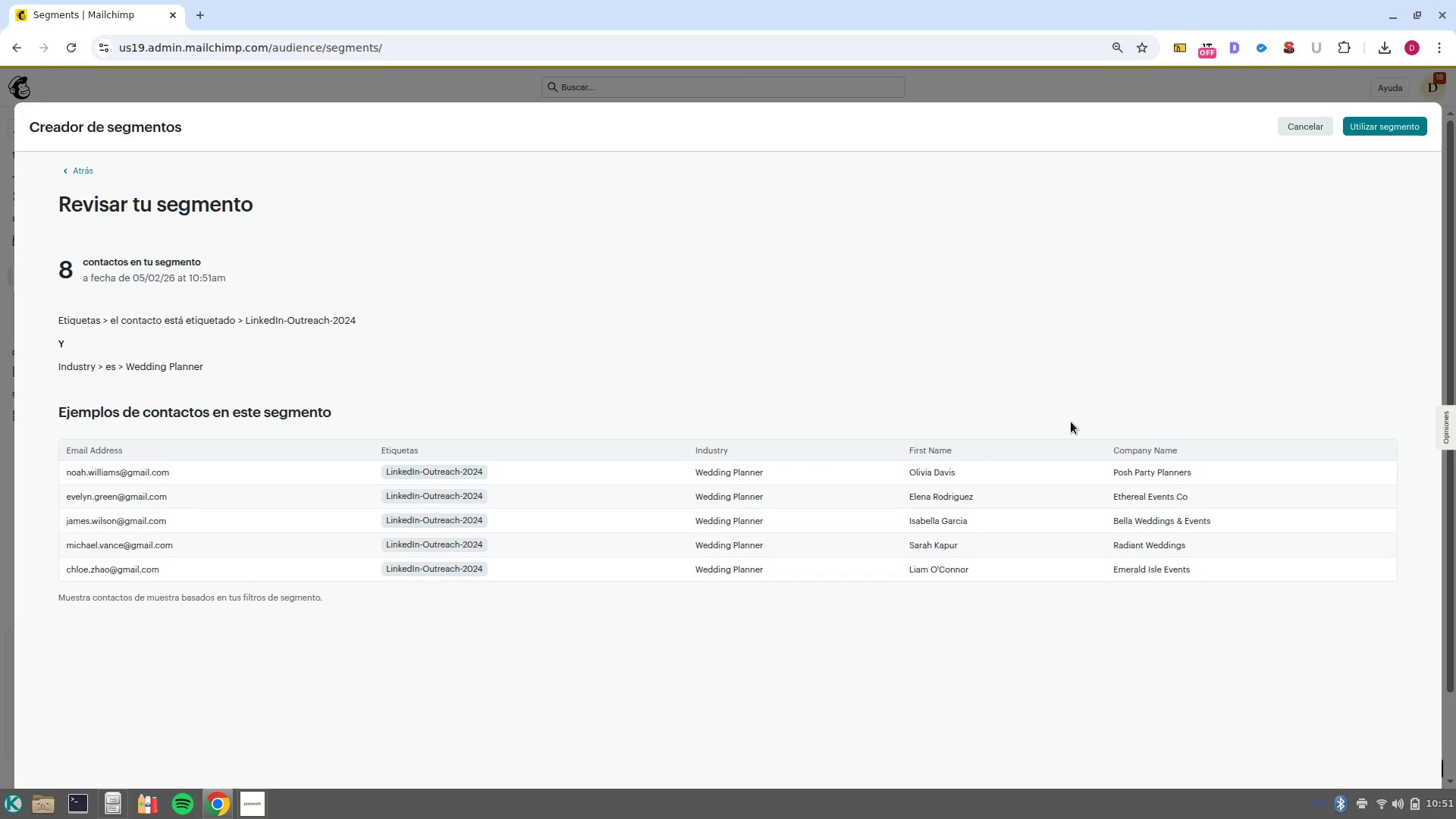 
key(PrintScreen)
 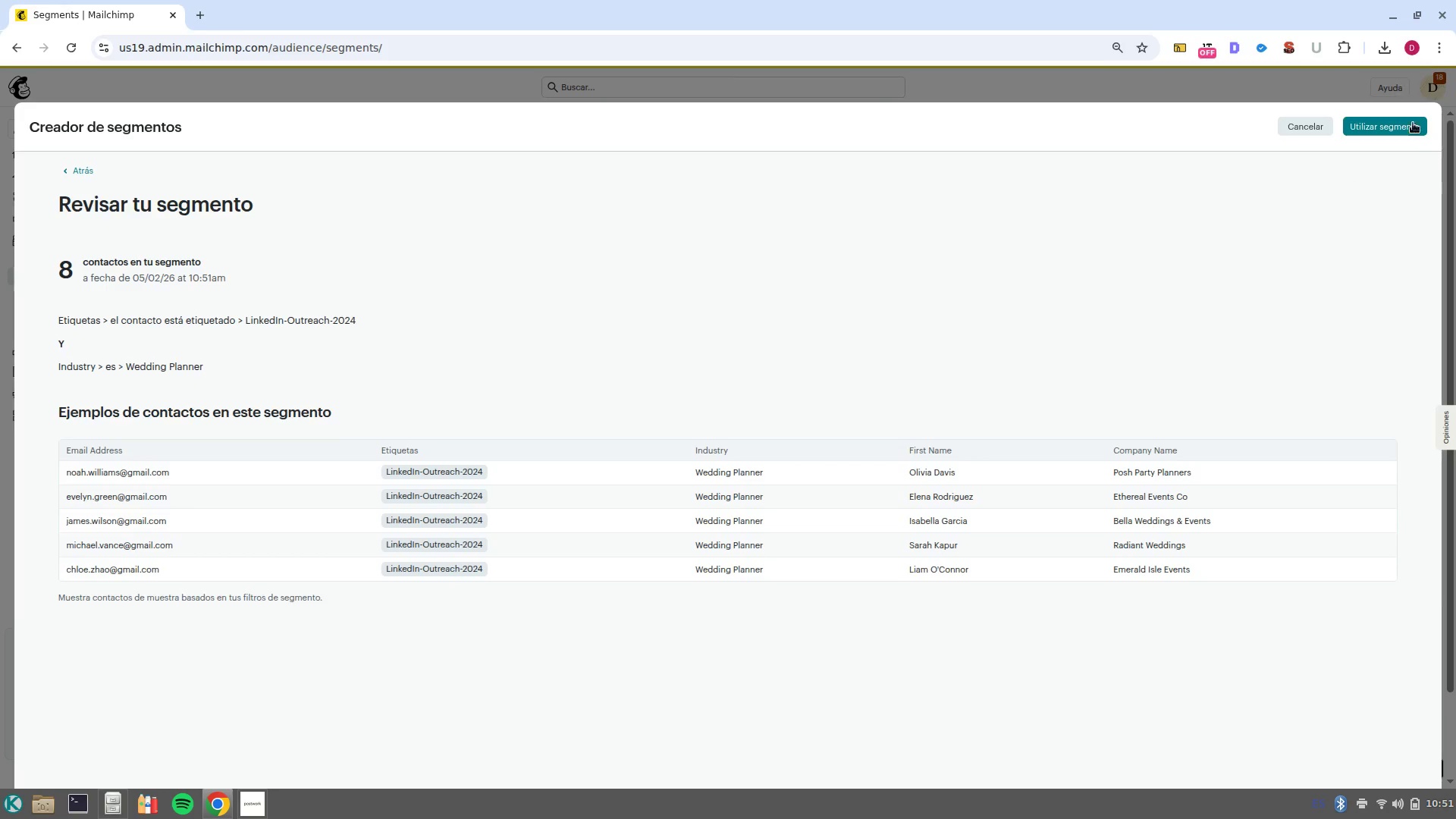 
left_click([1413, 134])
 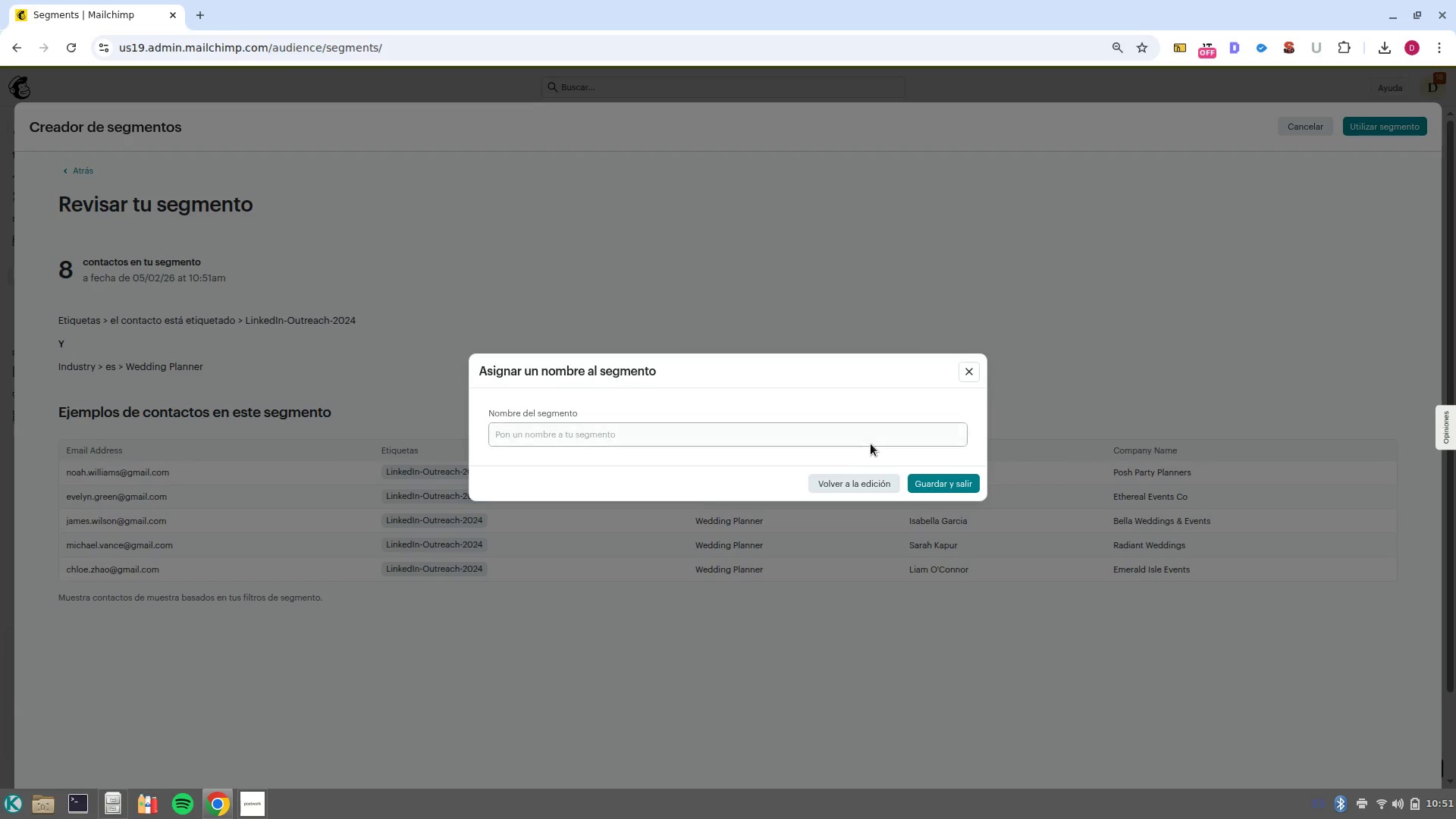 
left_click([873, 431])
 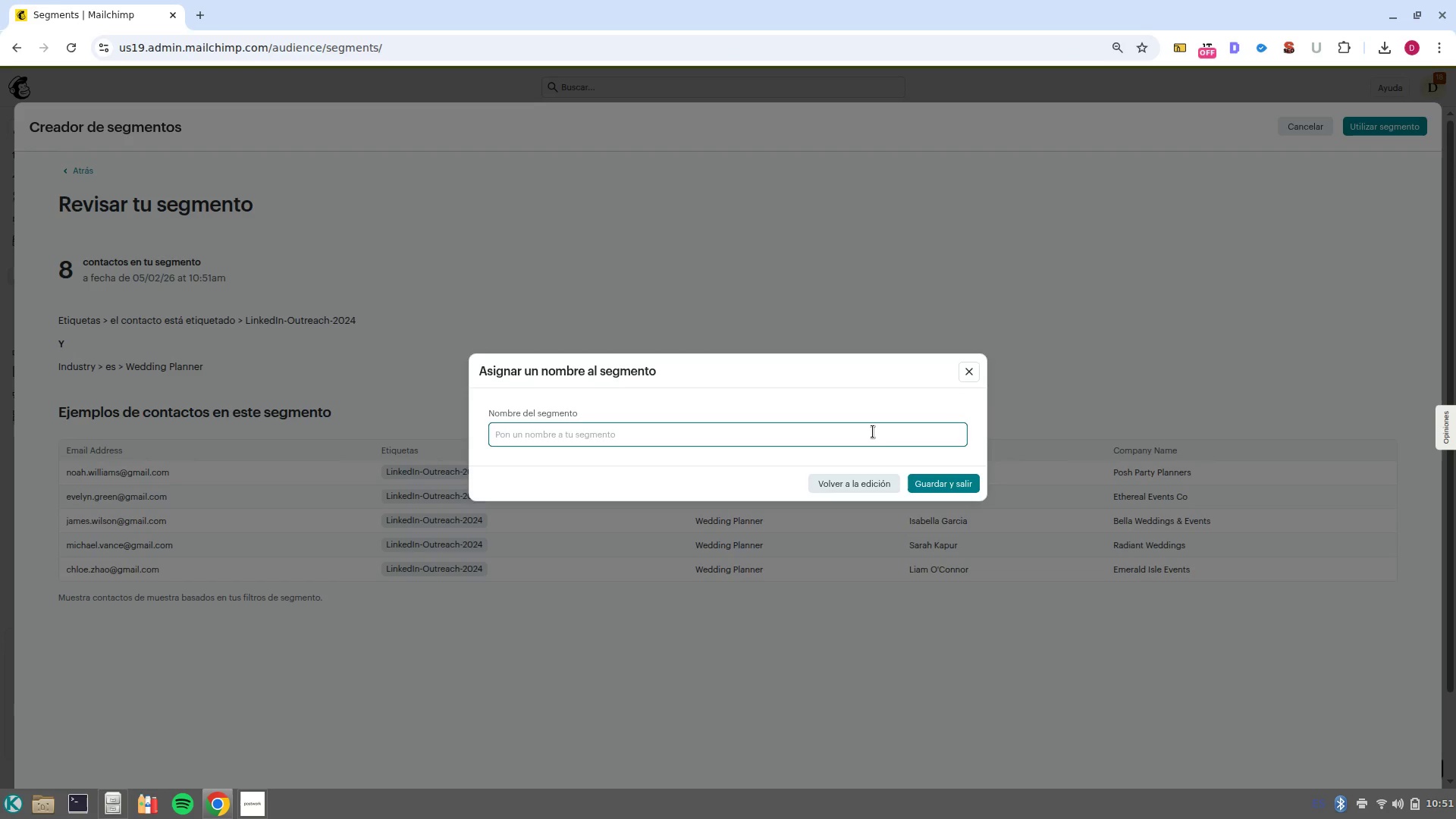 
type(Wedding Planer segment)
 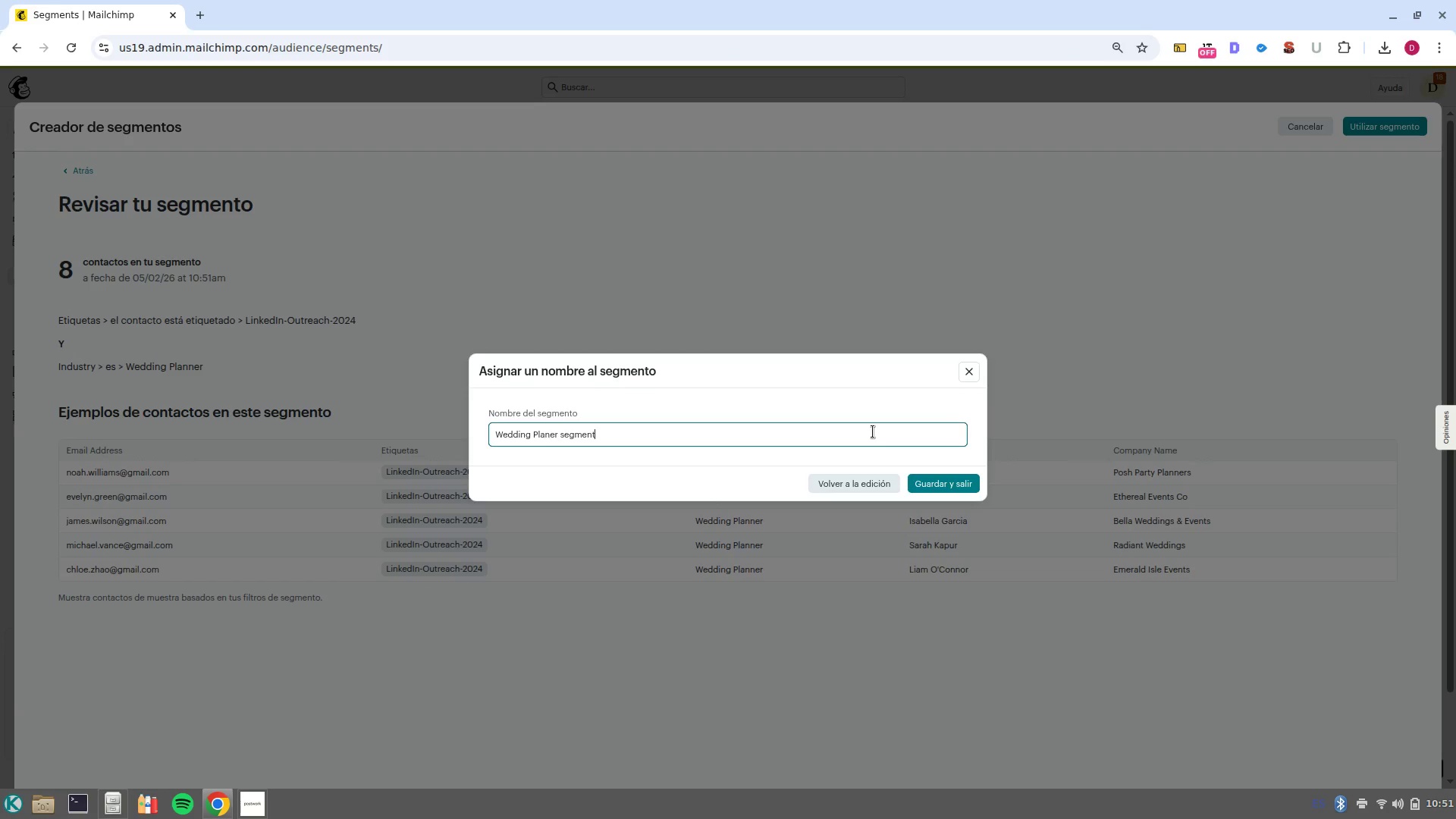 
key(Enter)
 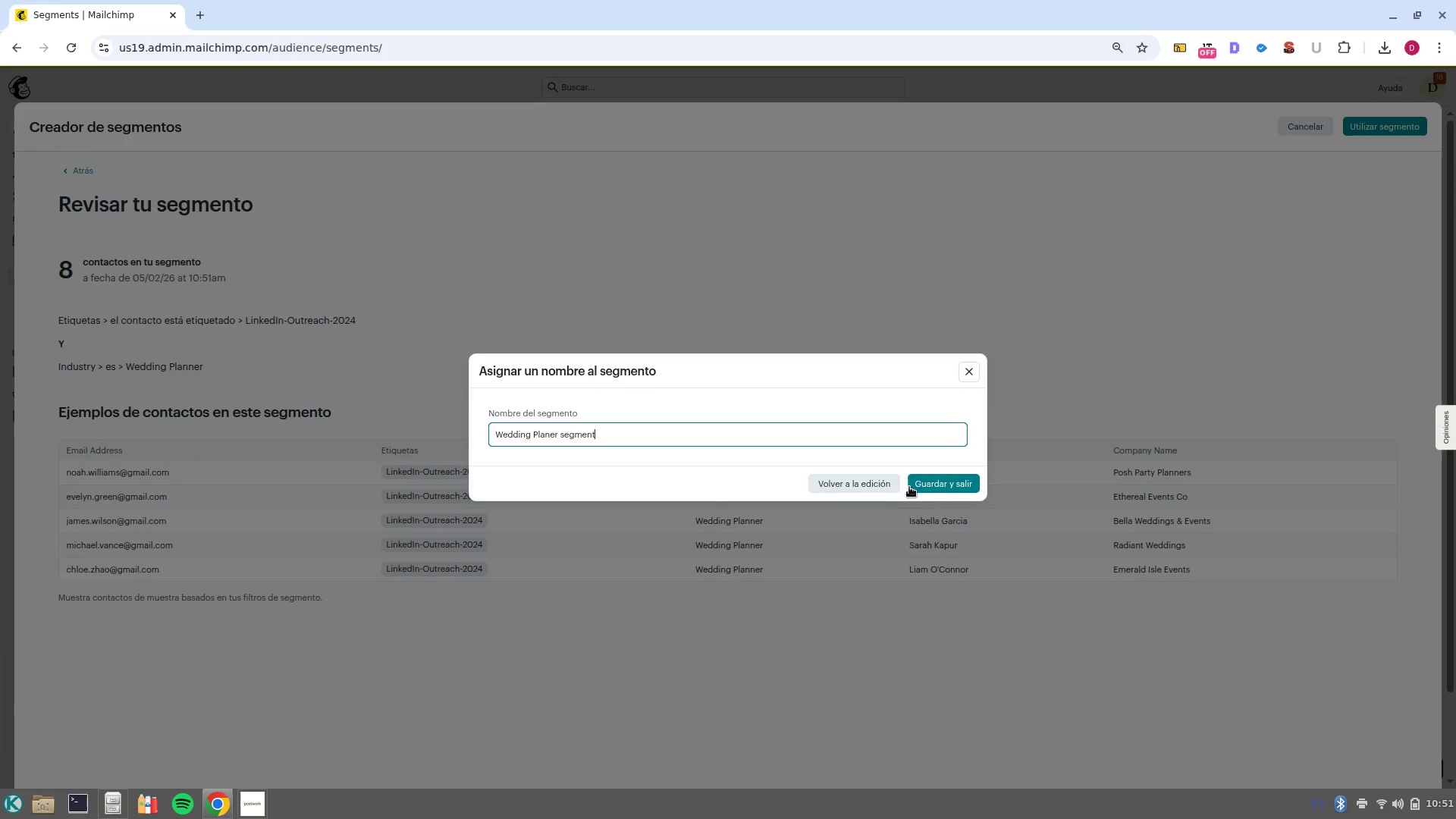 
left_click([926, 491])
 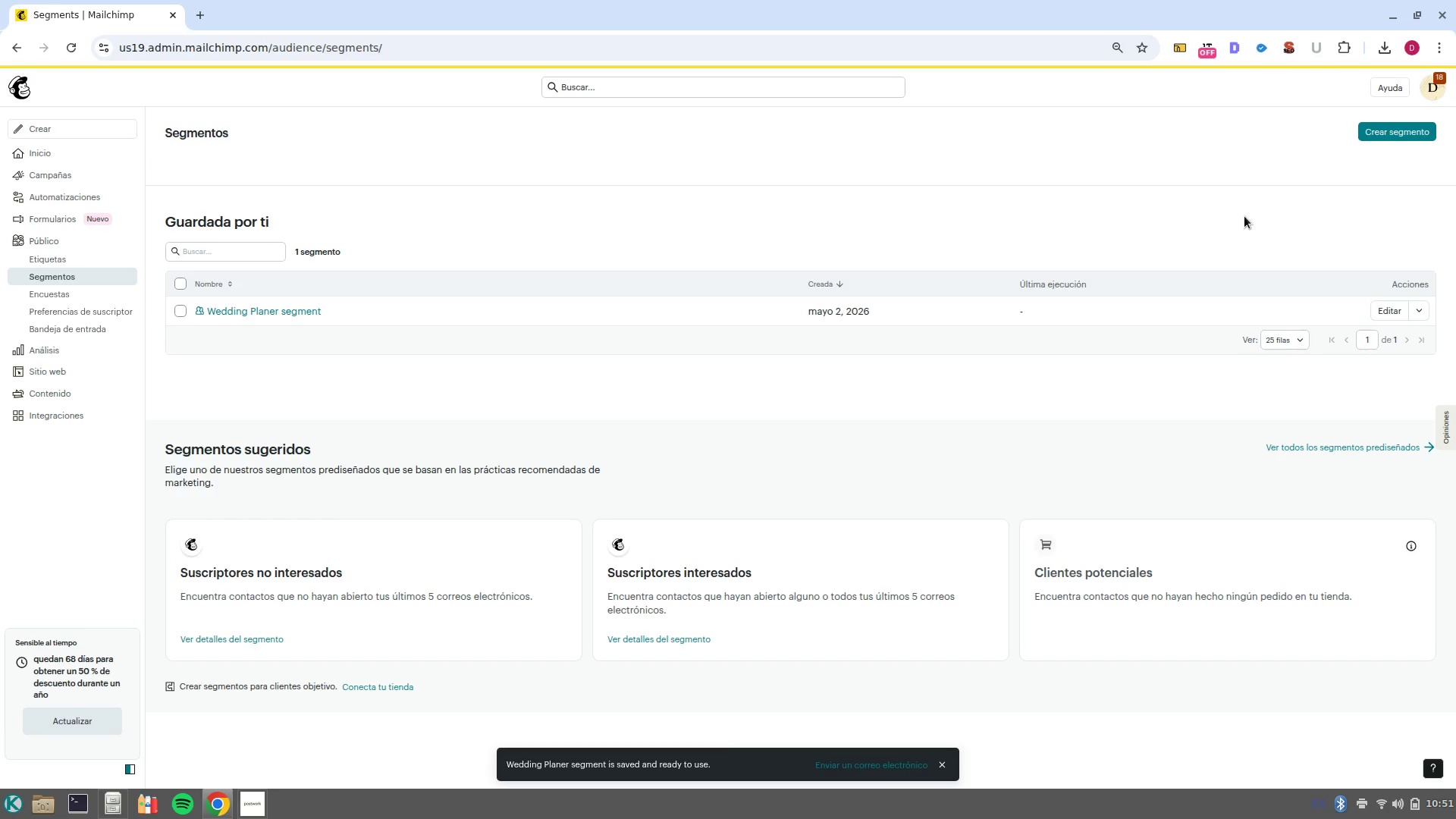 
wait(27.62)
 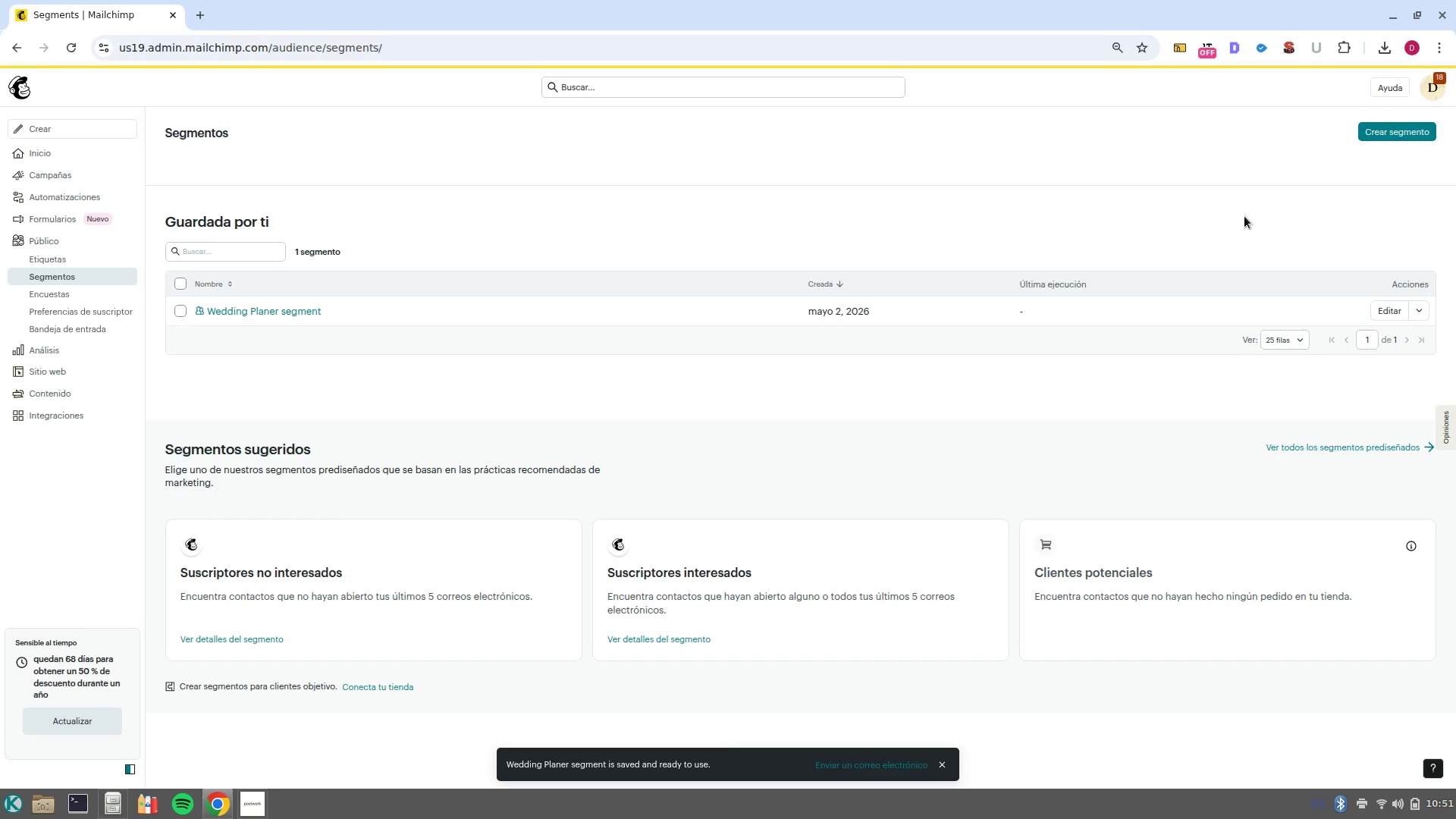 
left_click([108, 129])
 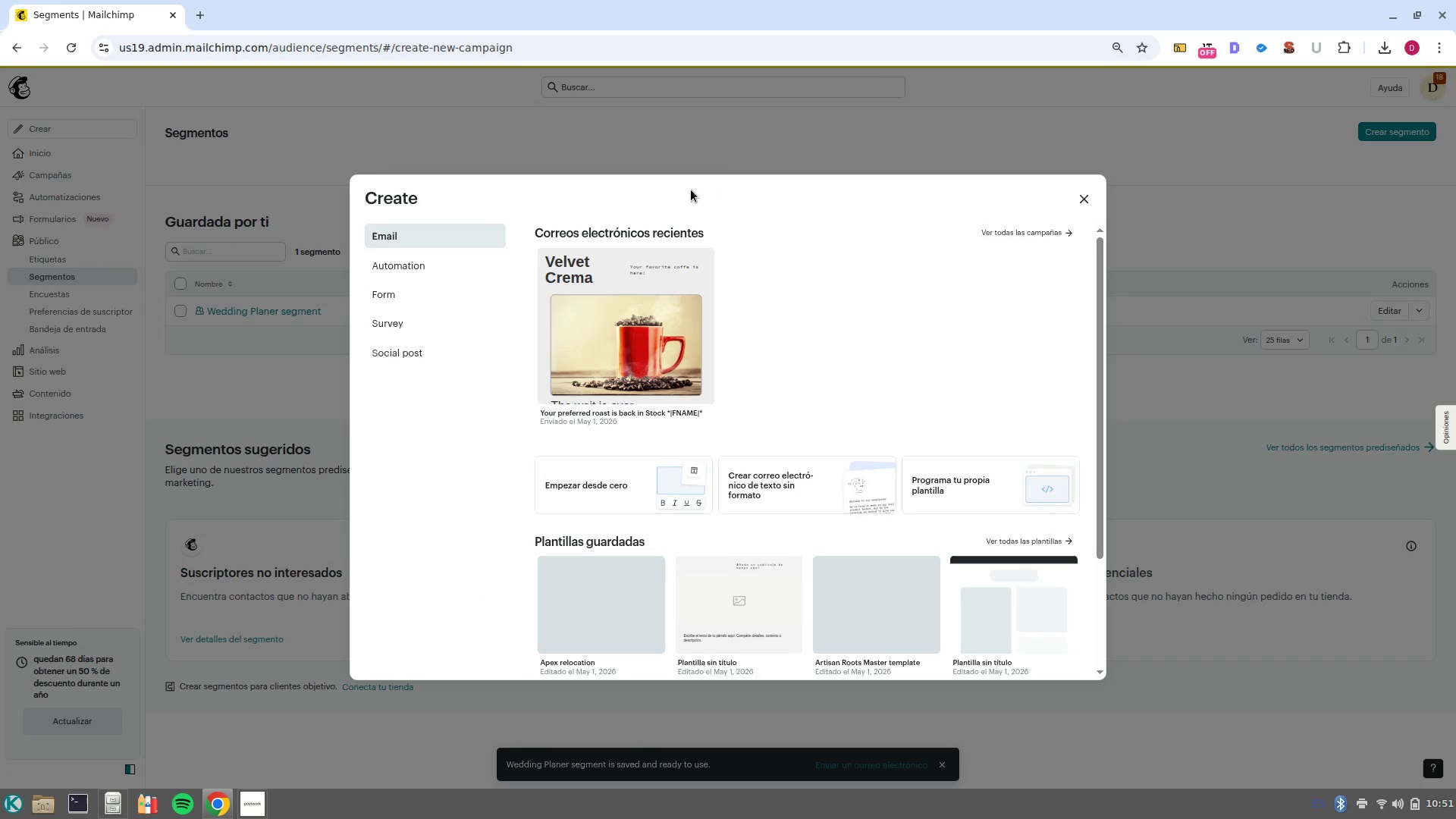 
wait(5.22)
 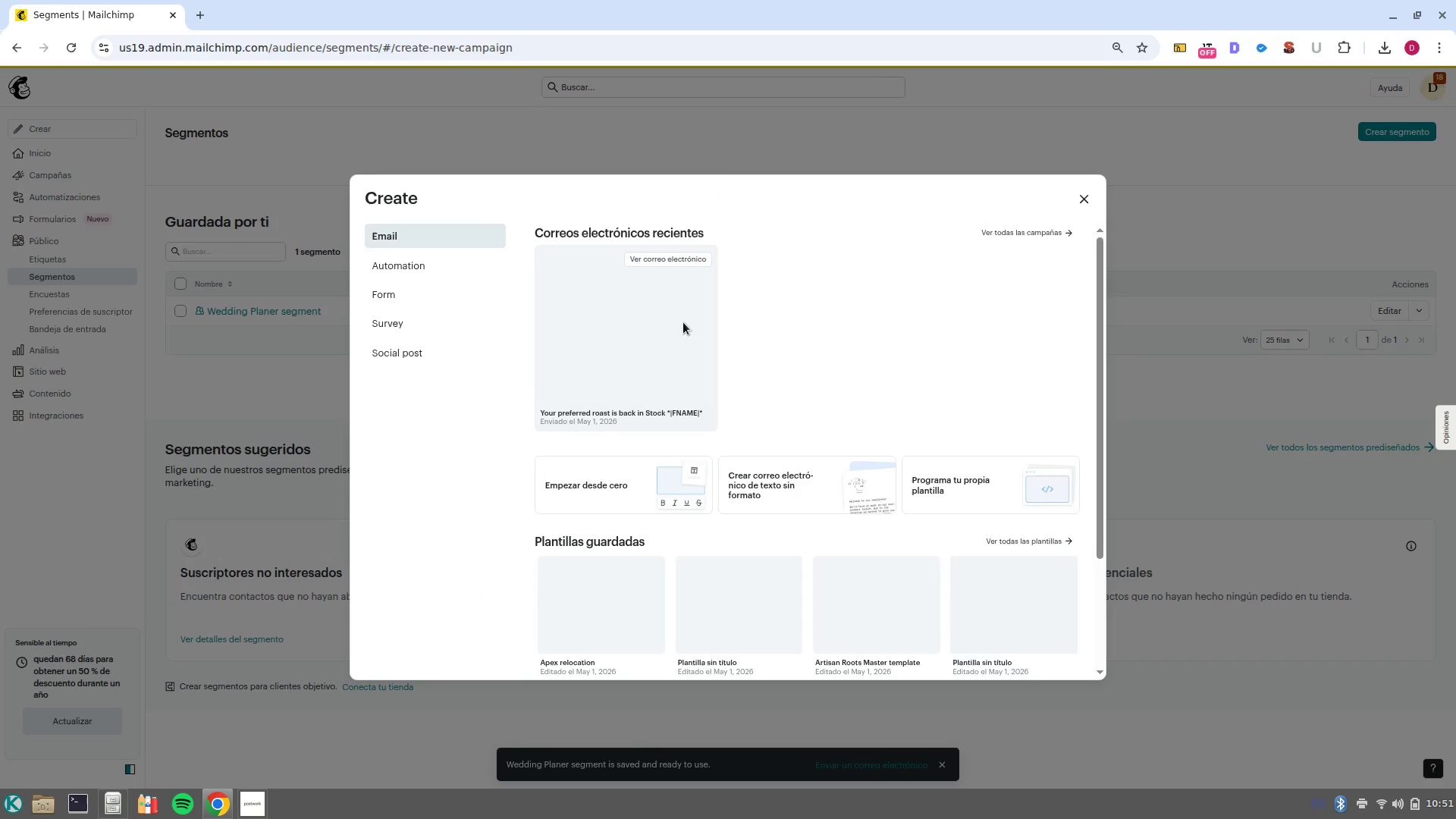 
left_click([1088, 204])
 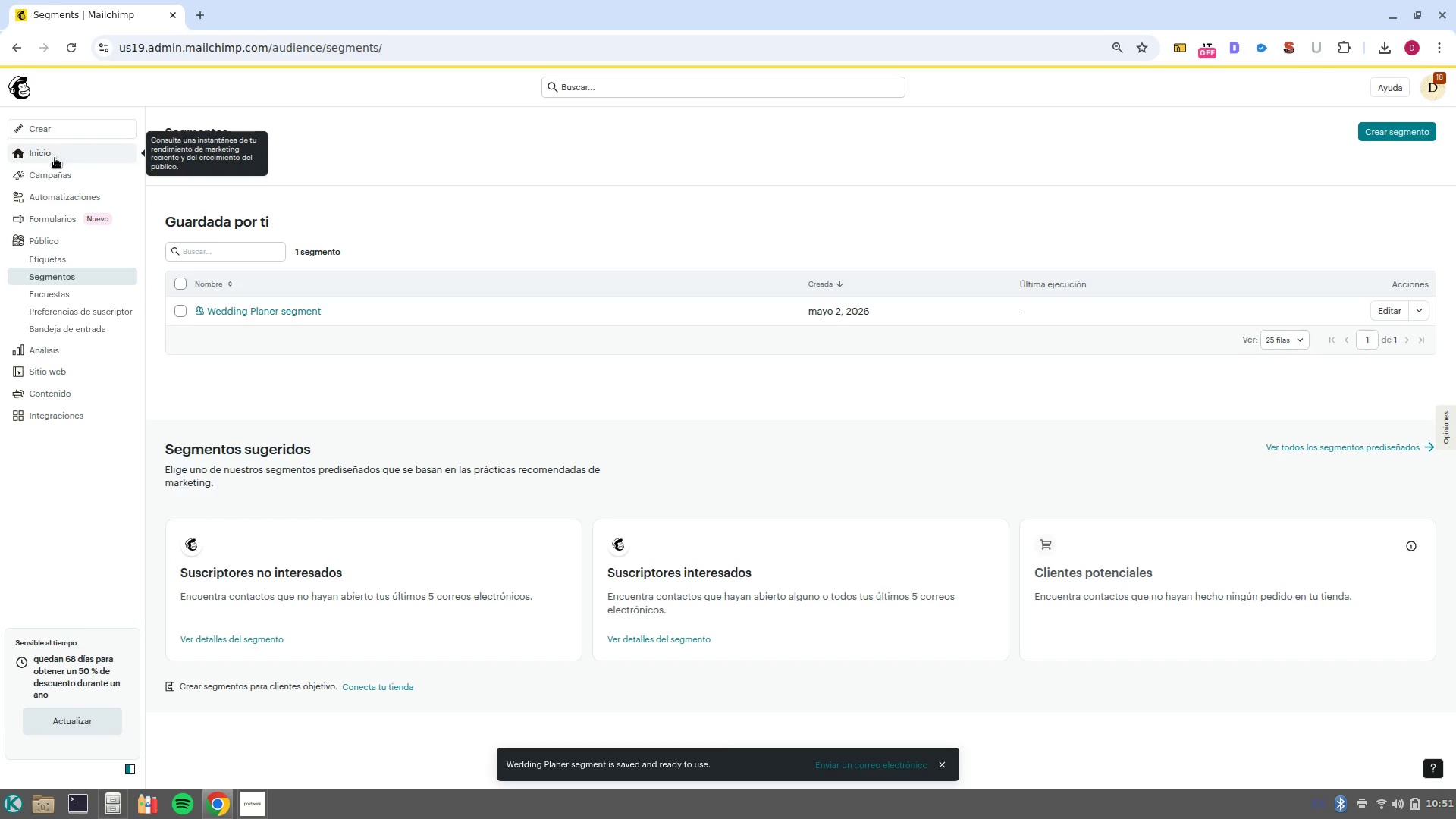 
left_click([55, 158])
 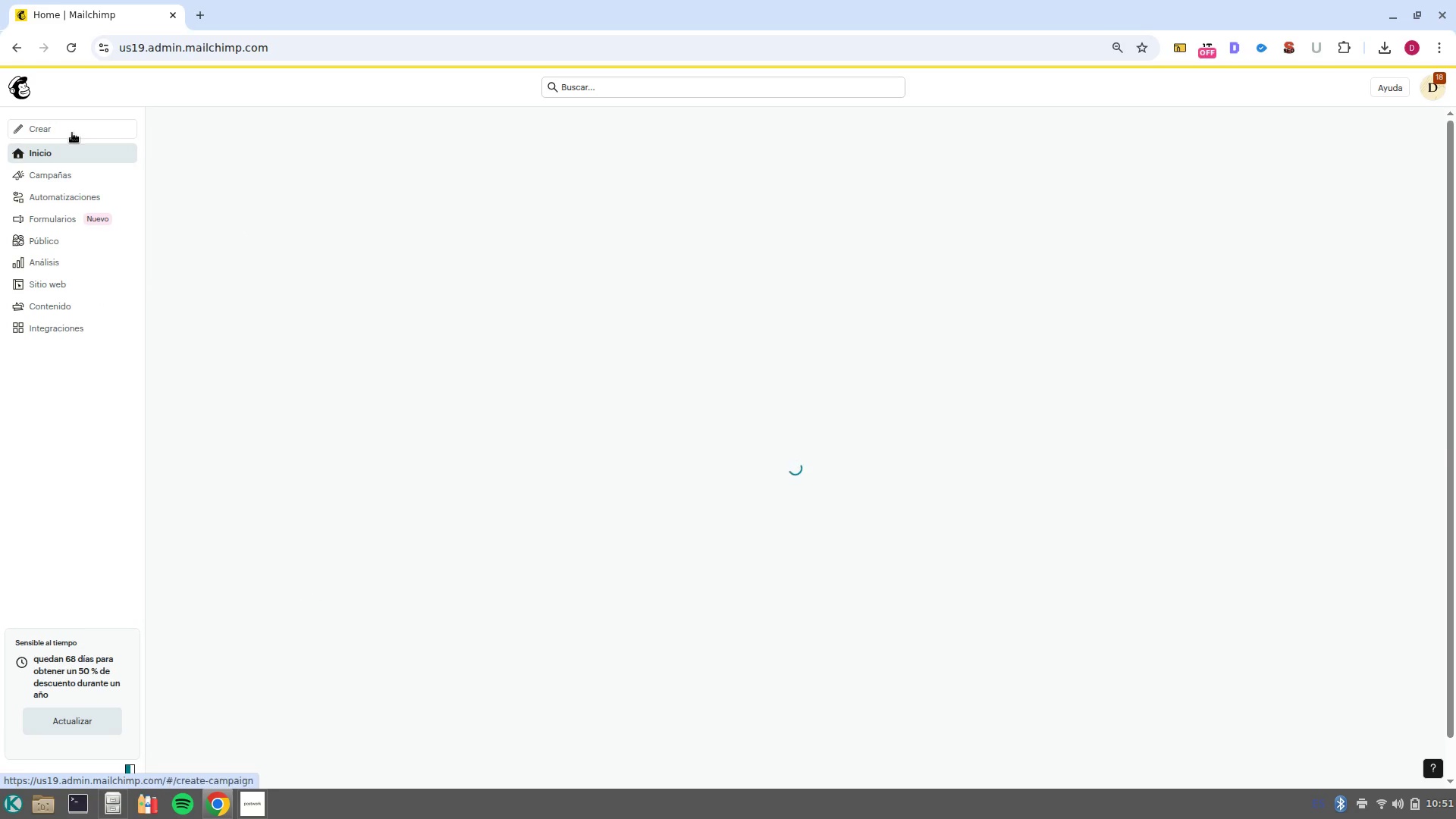 
left_click([72, 133])
 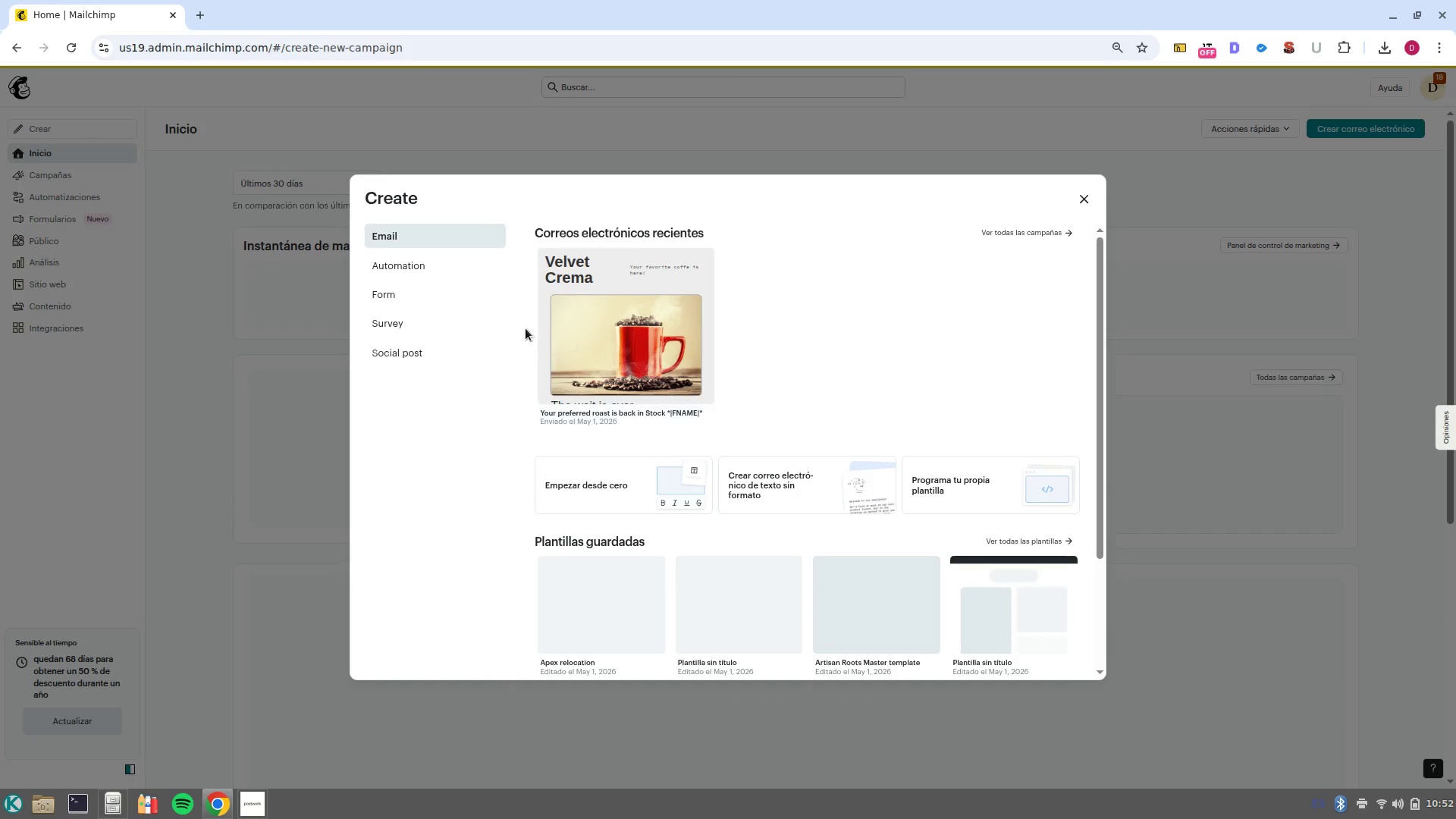 
wait(5.72)
 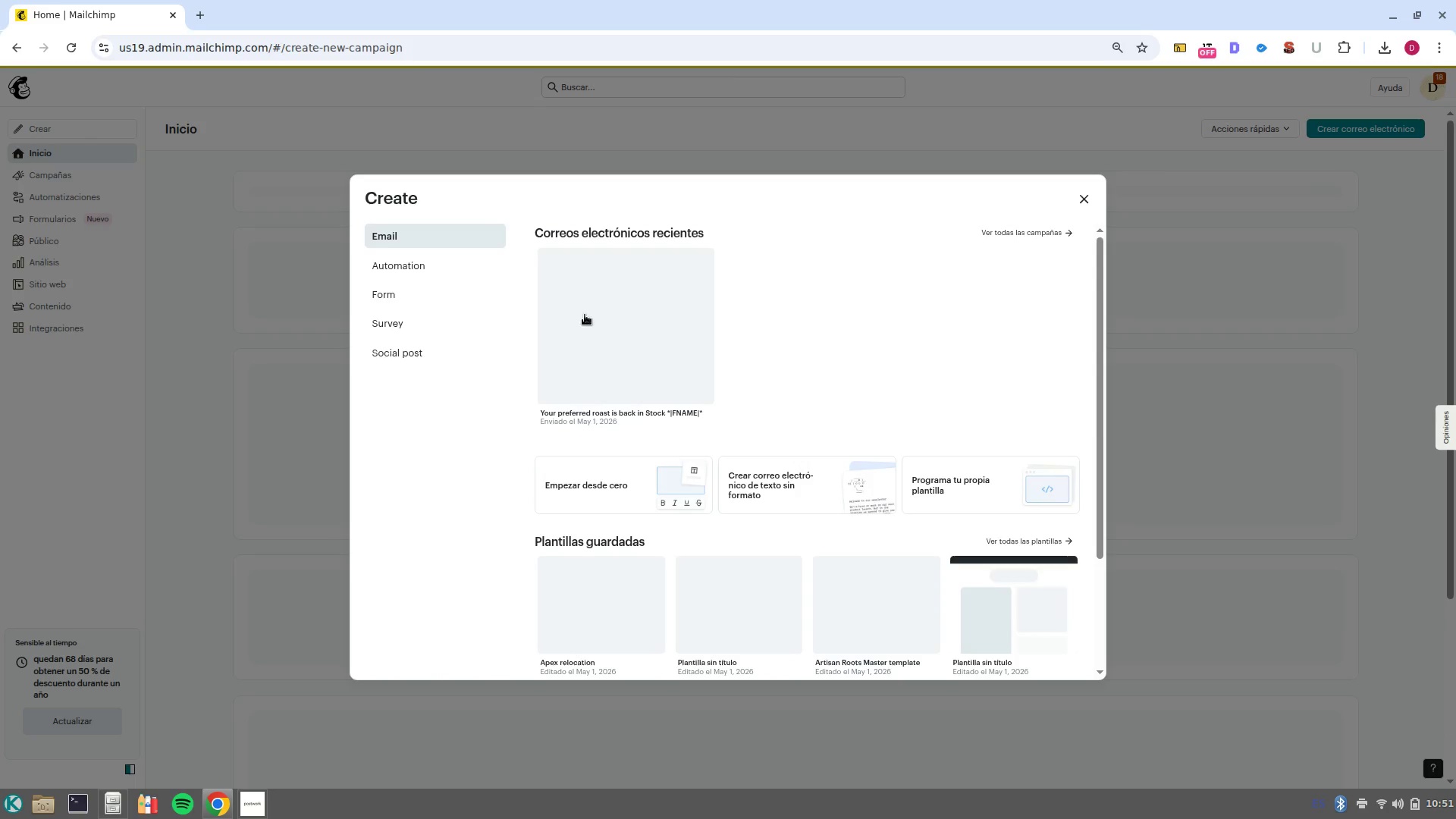 
scroll: coordinate [886, 453], scroll_direction: down, amount: 7.0
 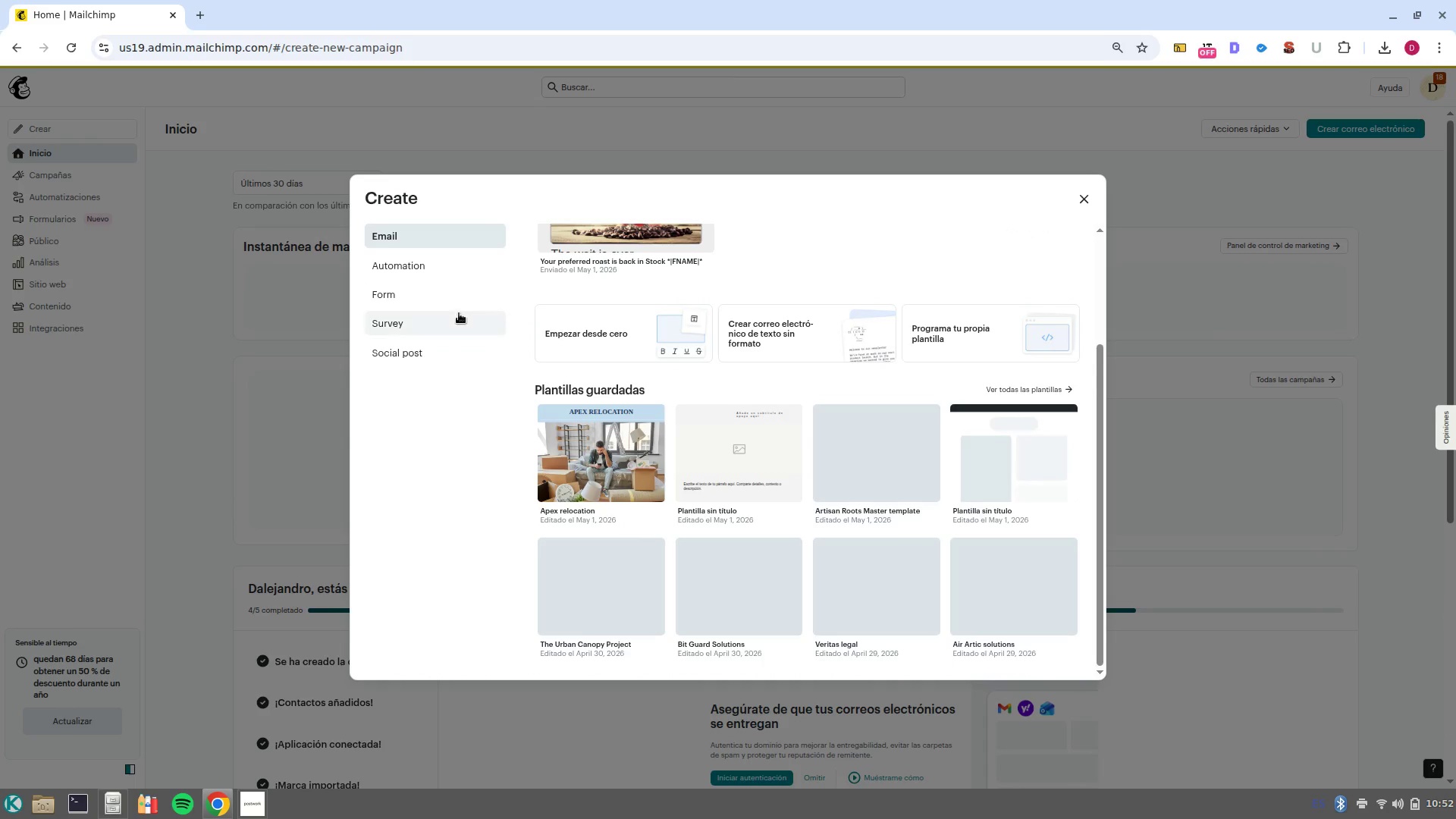 
left_click([115, 165])
 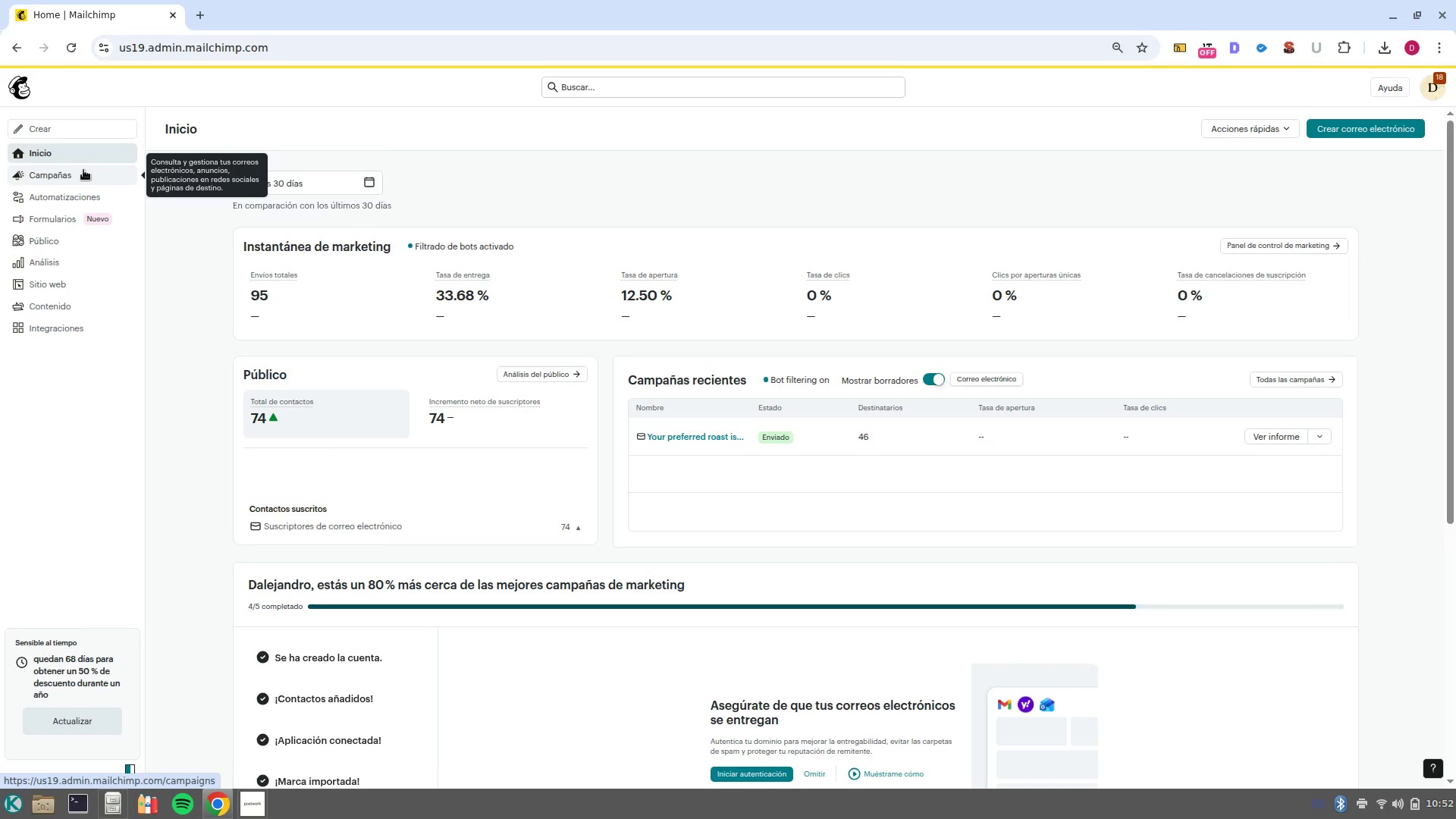 
left_click([83, 170])
 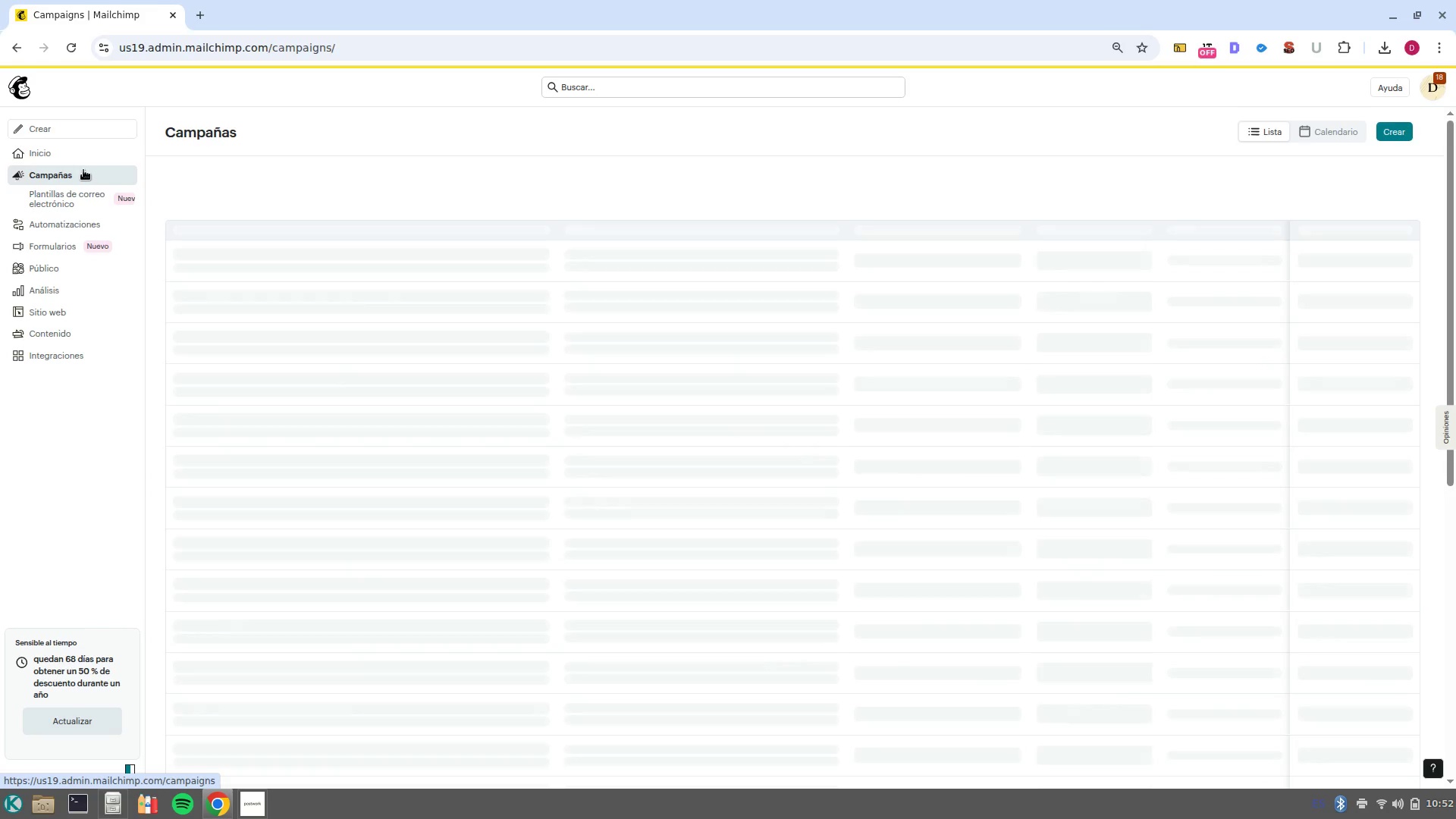 
wait(9.86)
 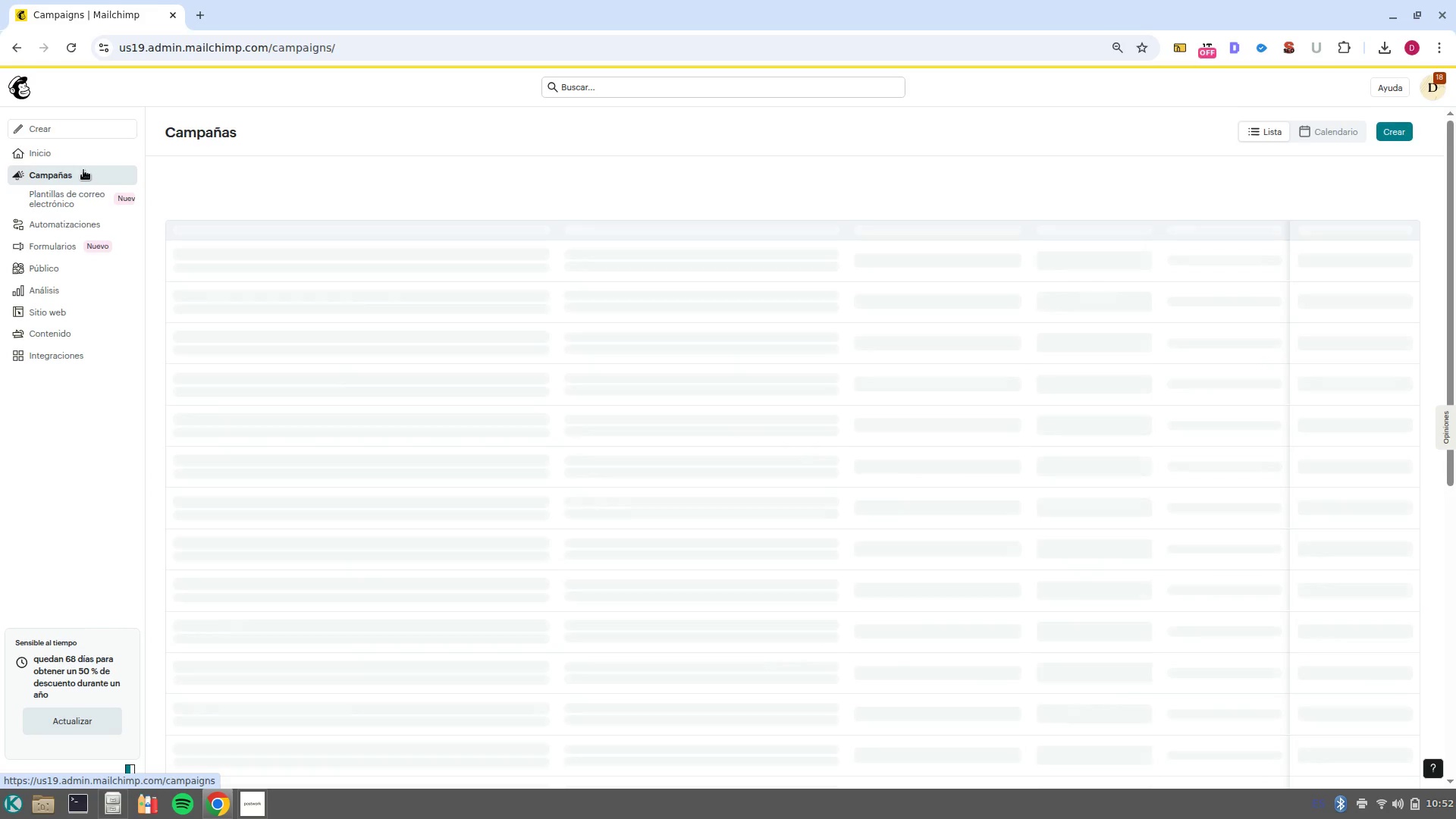 
left_click([20, 124])
 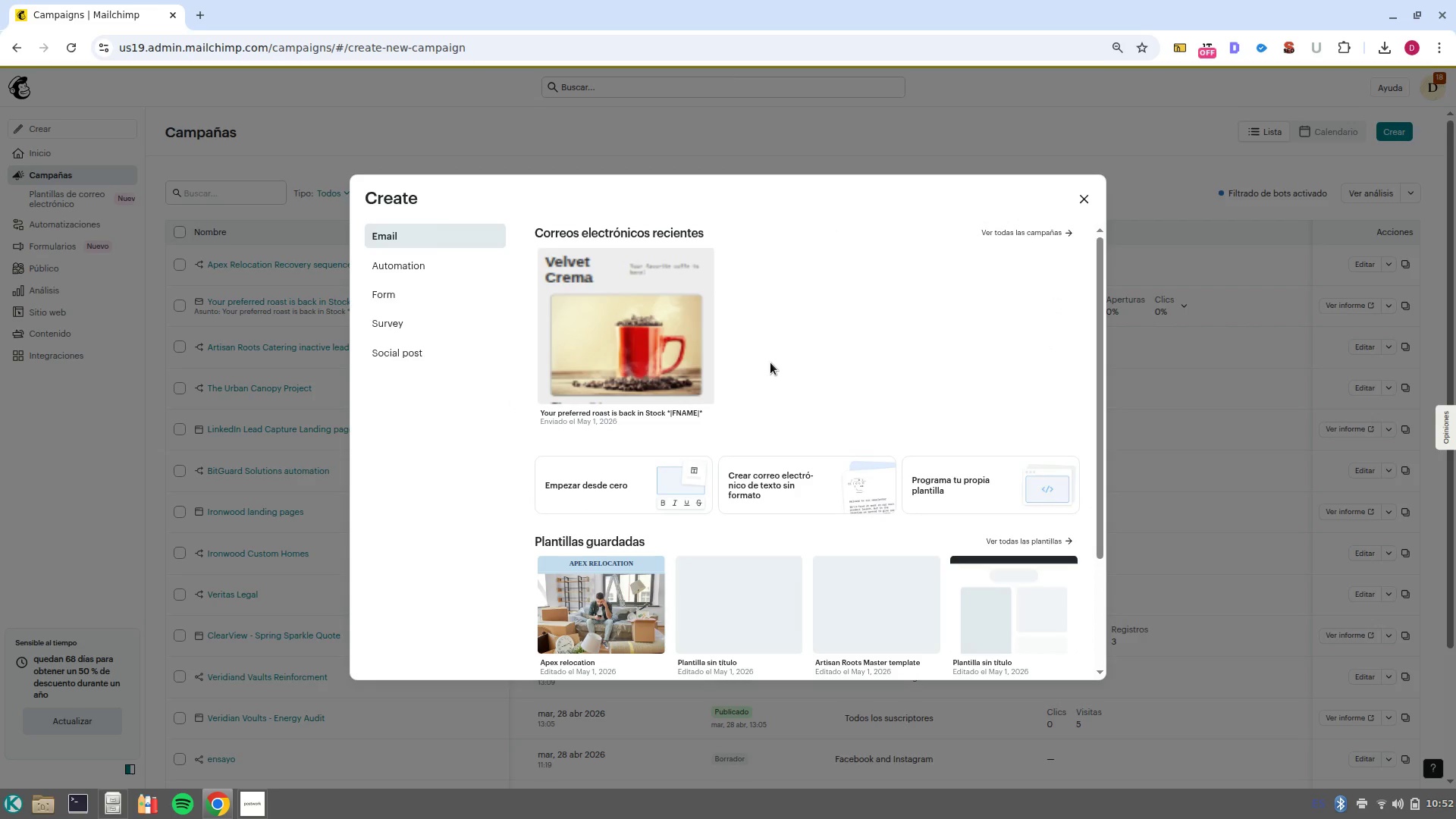 
scroll: coordinate [771, 364], scroll_direction: down, amount: 11.0
 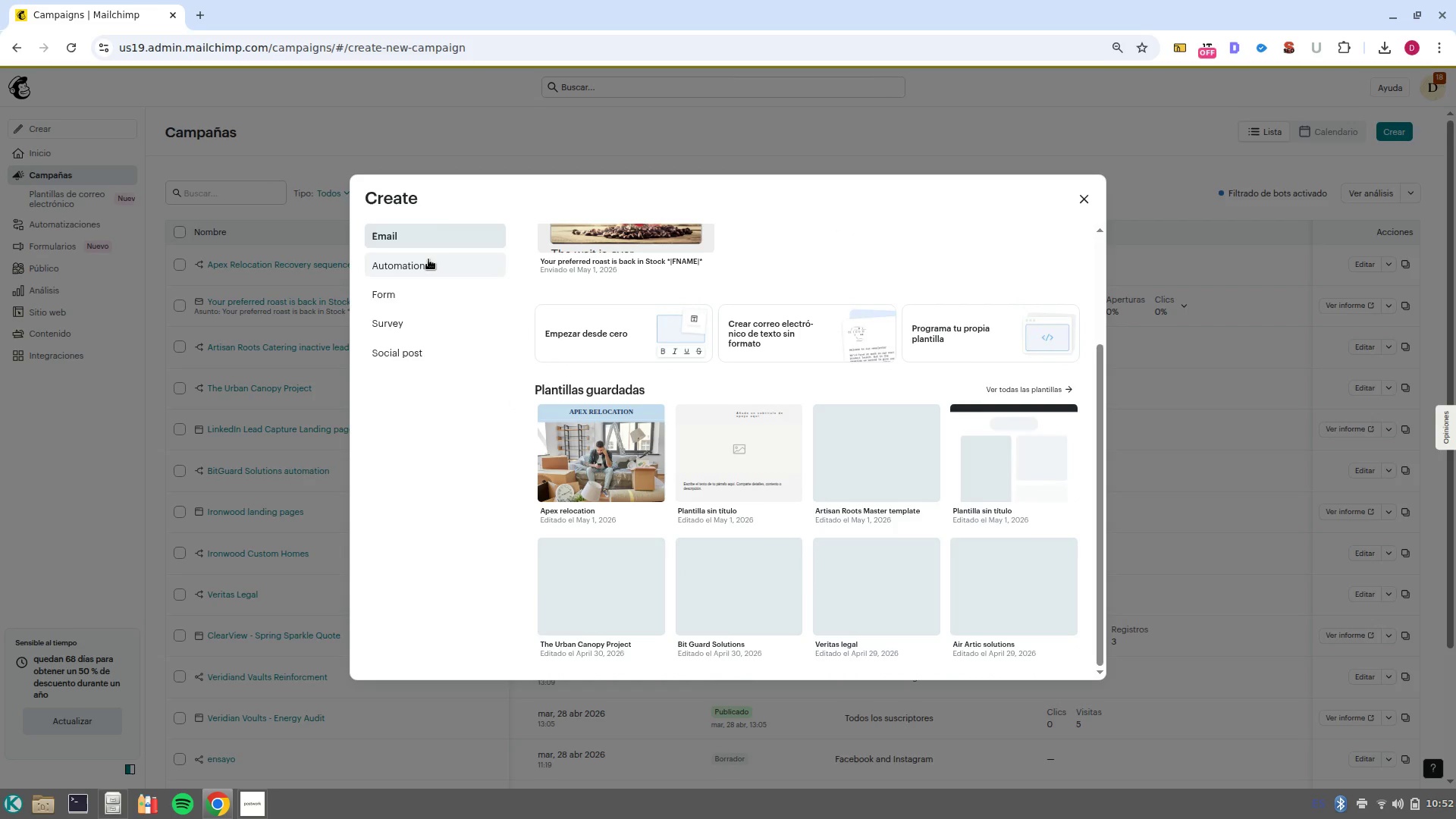 
left_click([425, 265])
 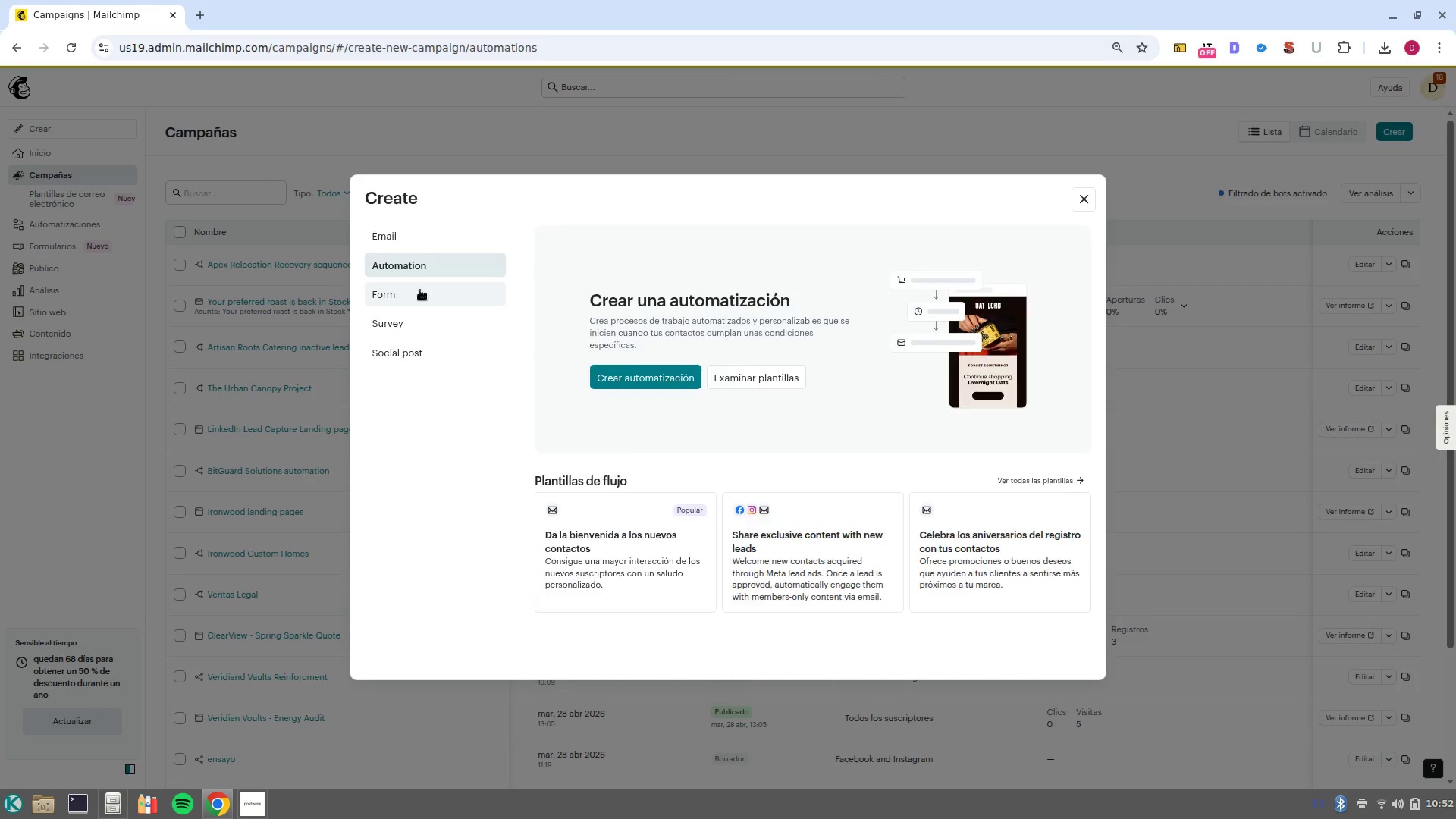 
left_click([420, 290])
 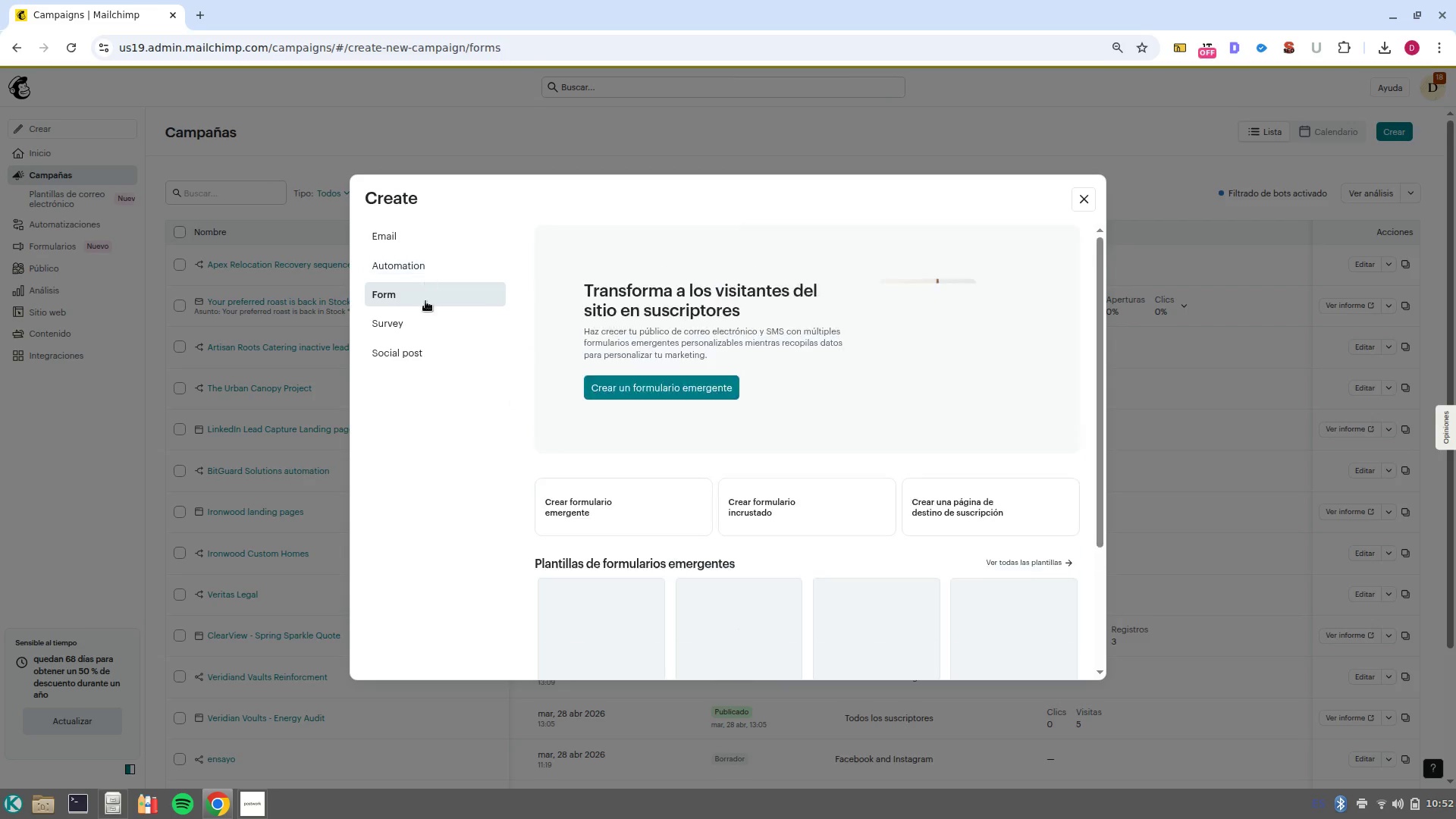 
left_click([425, 311])
 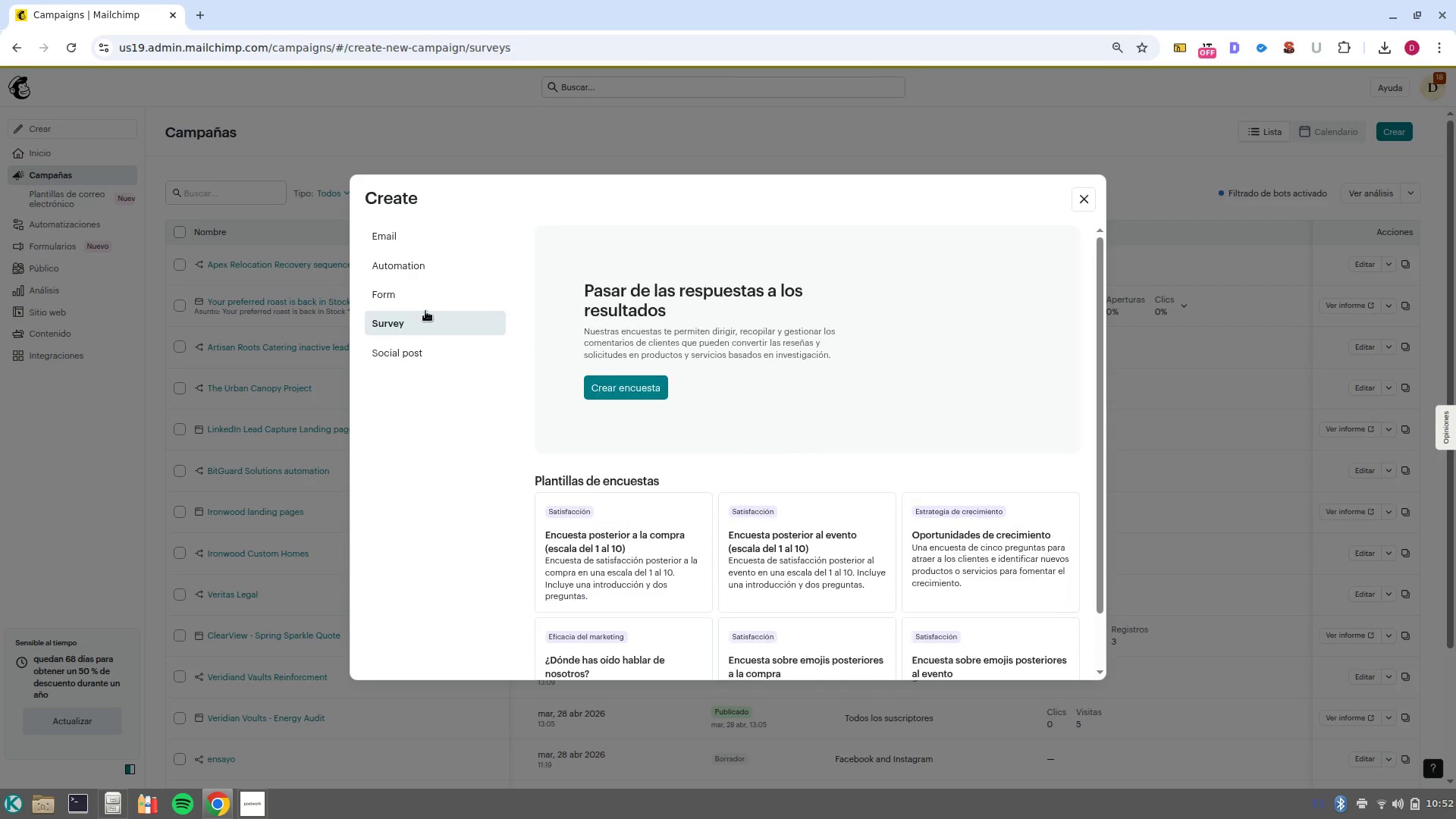 
left_click([425, 290])
 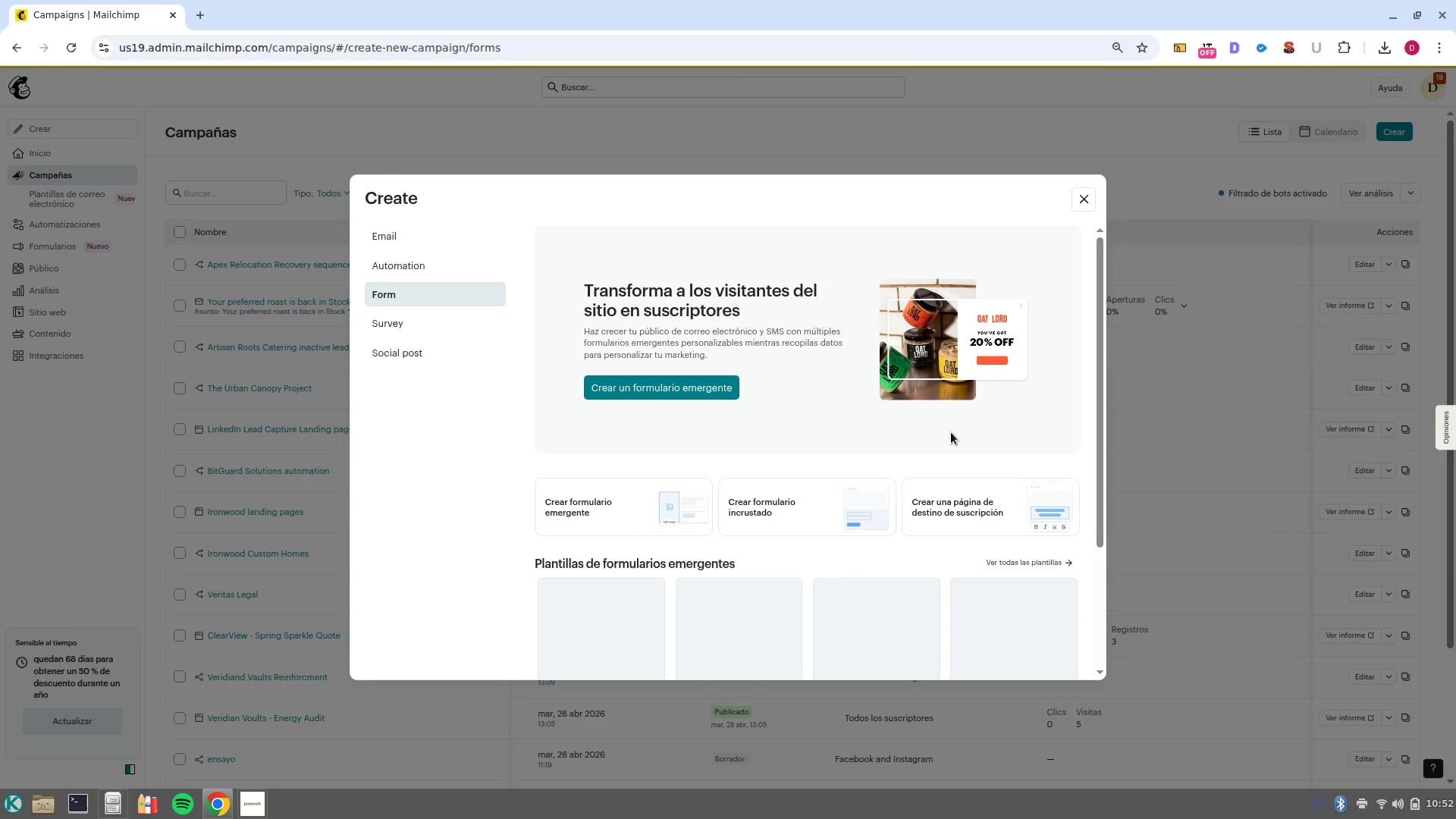 
scroll: coordinate [951, 432], scroll_direction: down, amount: 2.0
 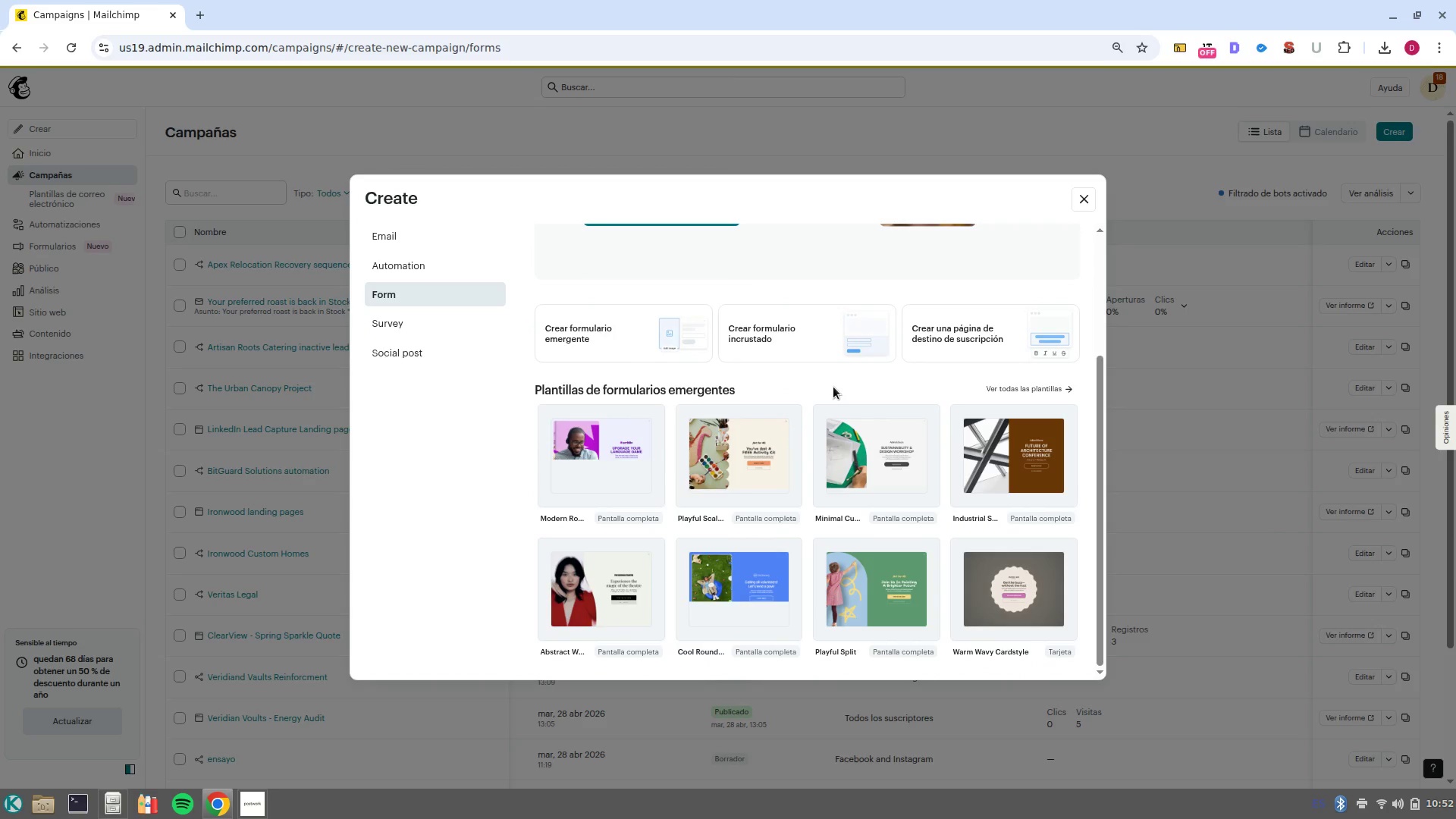 
scroll: coordinate [755, 461], scroll_direction: up, amount: 3.0
 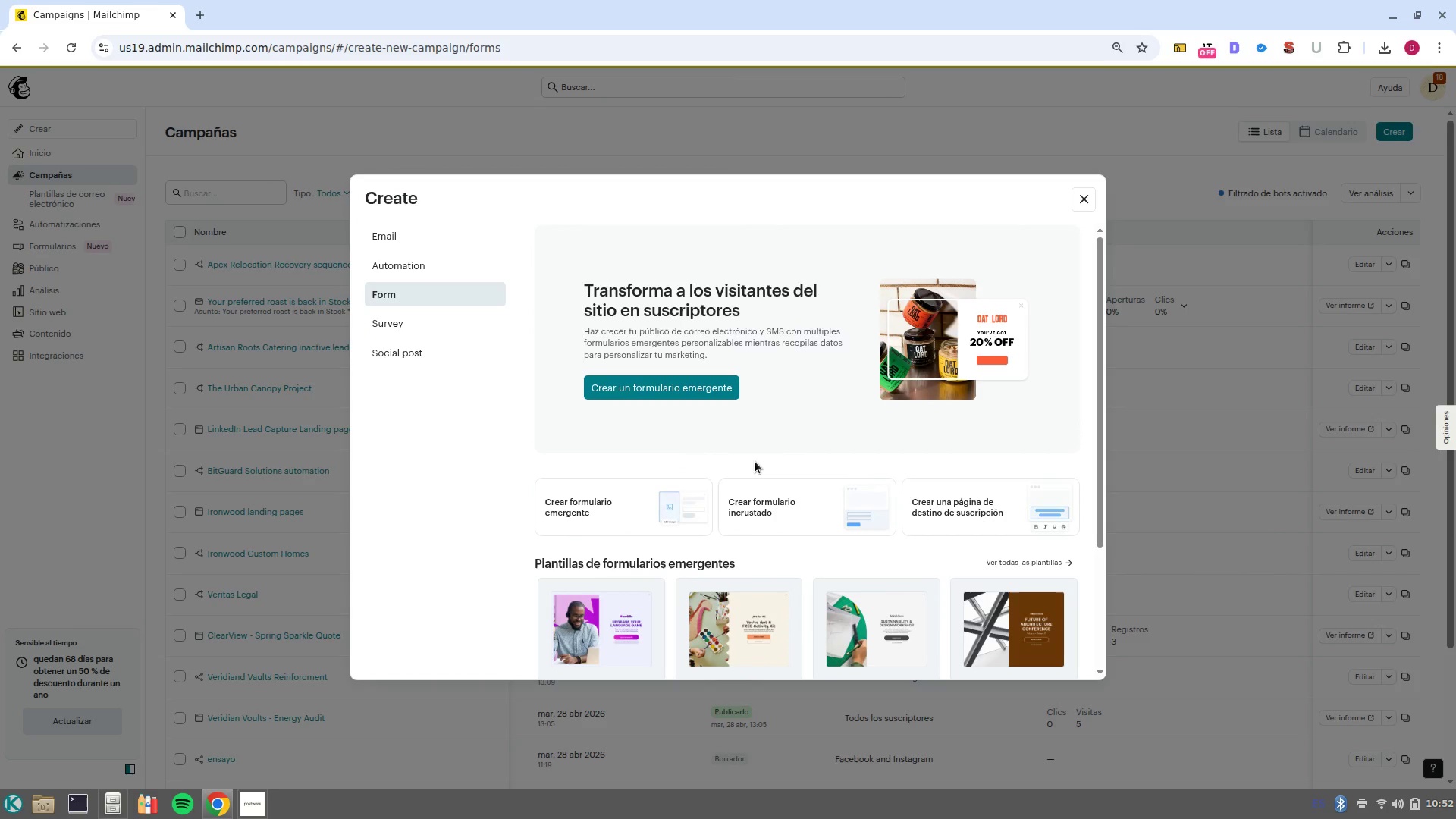 
scroll: coordinate [755, 461], scroll_direction: down, amount: 2.0
 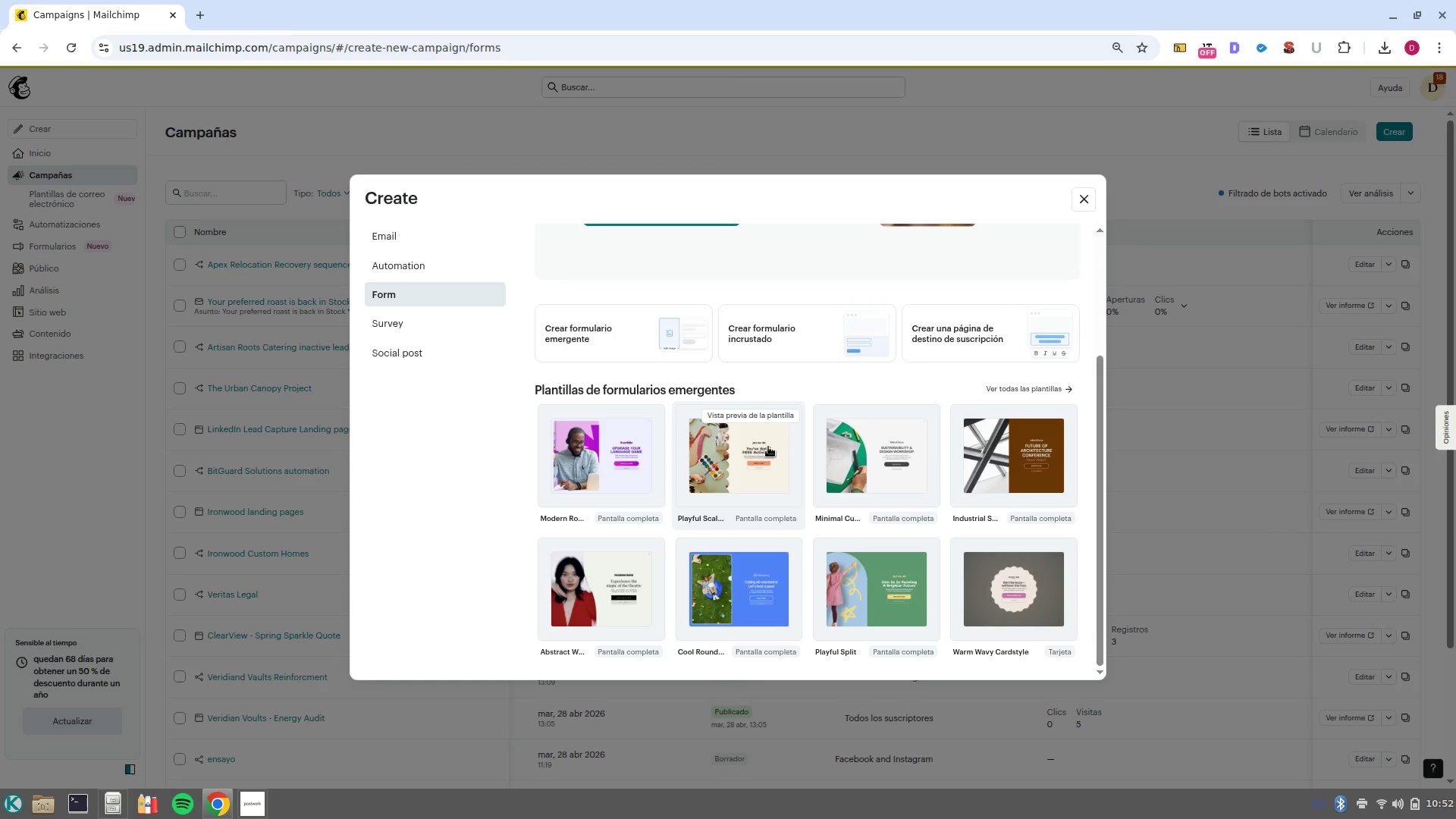 
wait(8.43)
 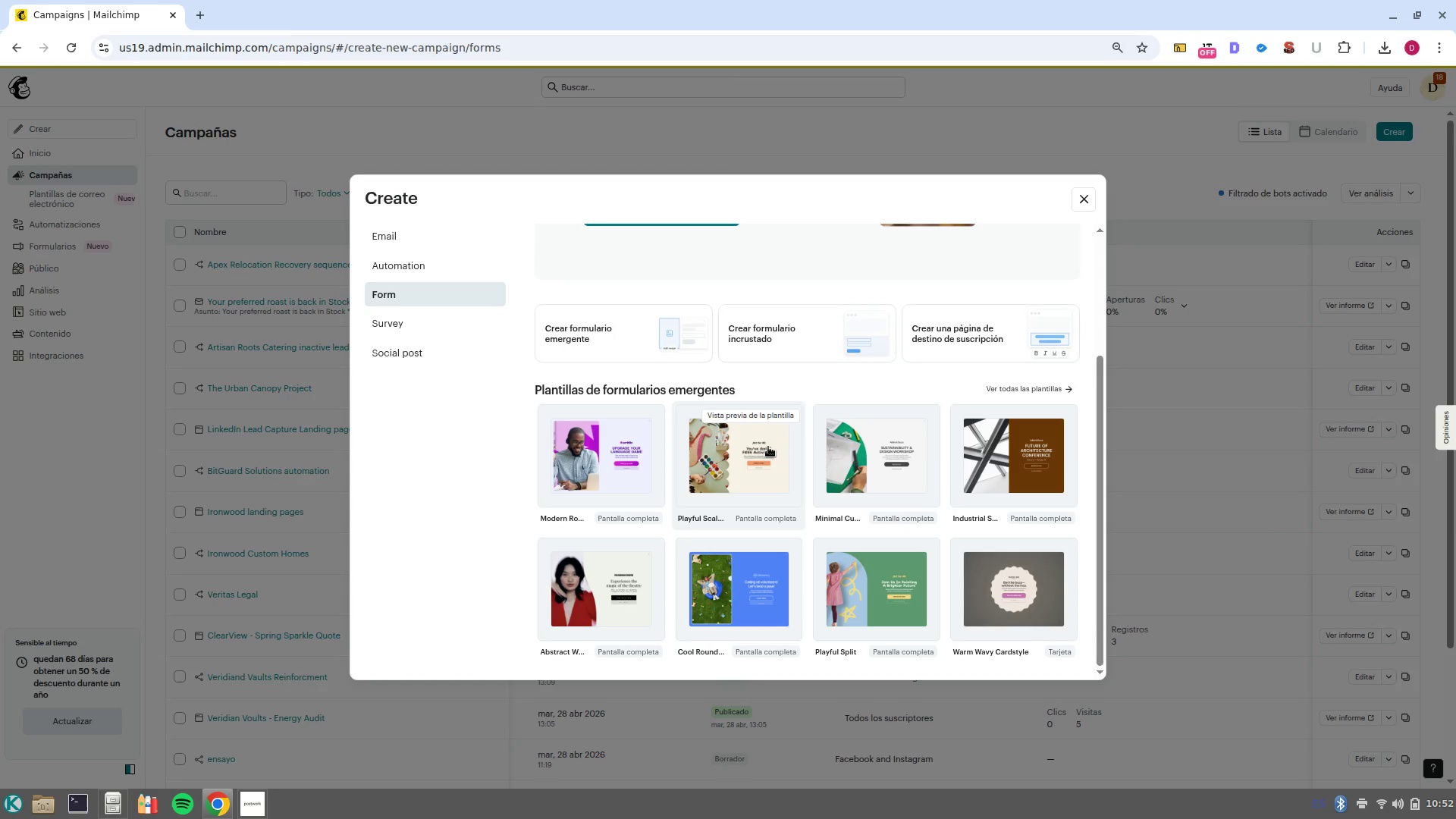 
left_click([969, 338])
 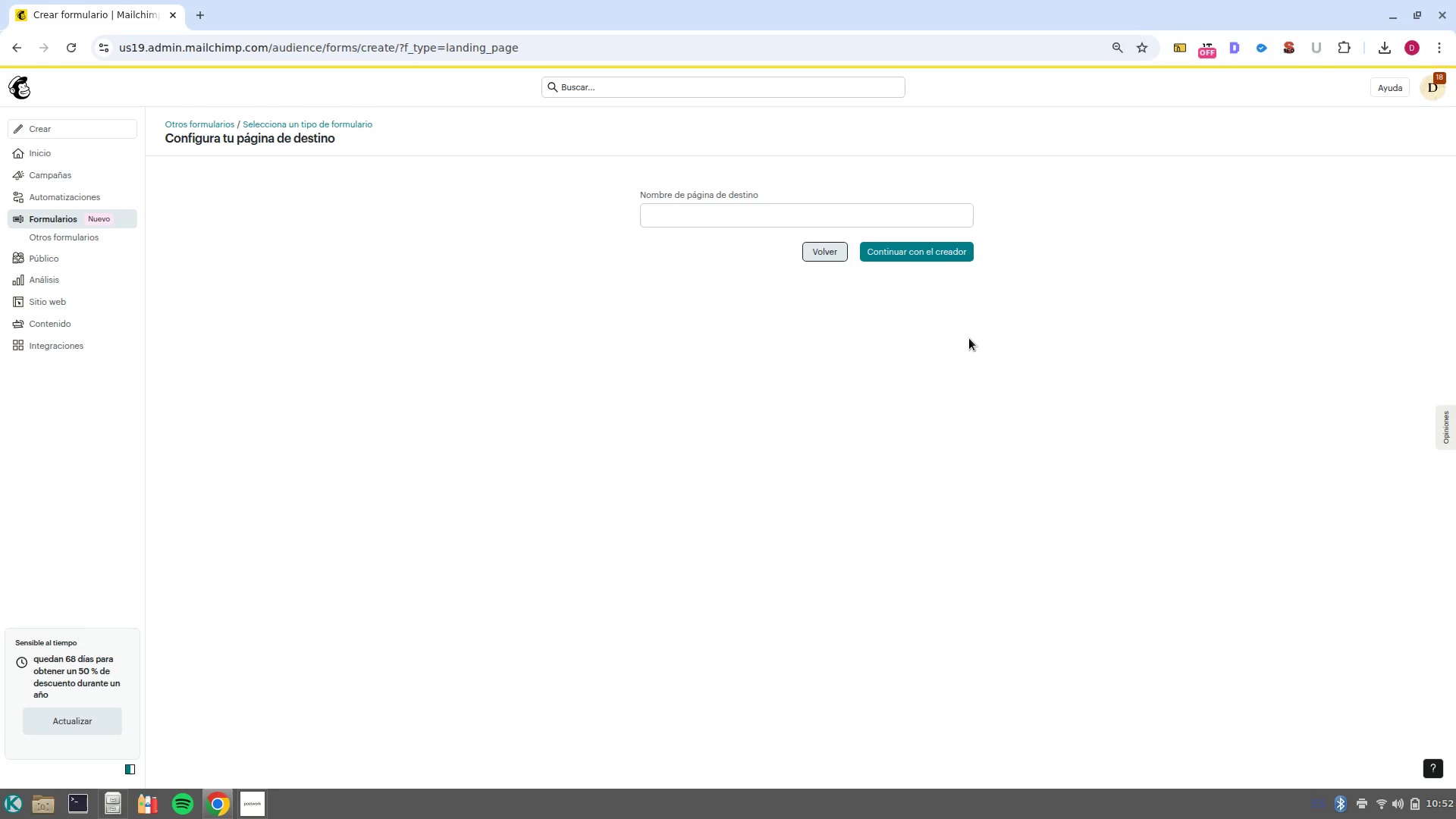 
left_click([882, 215])
 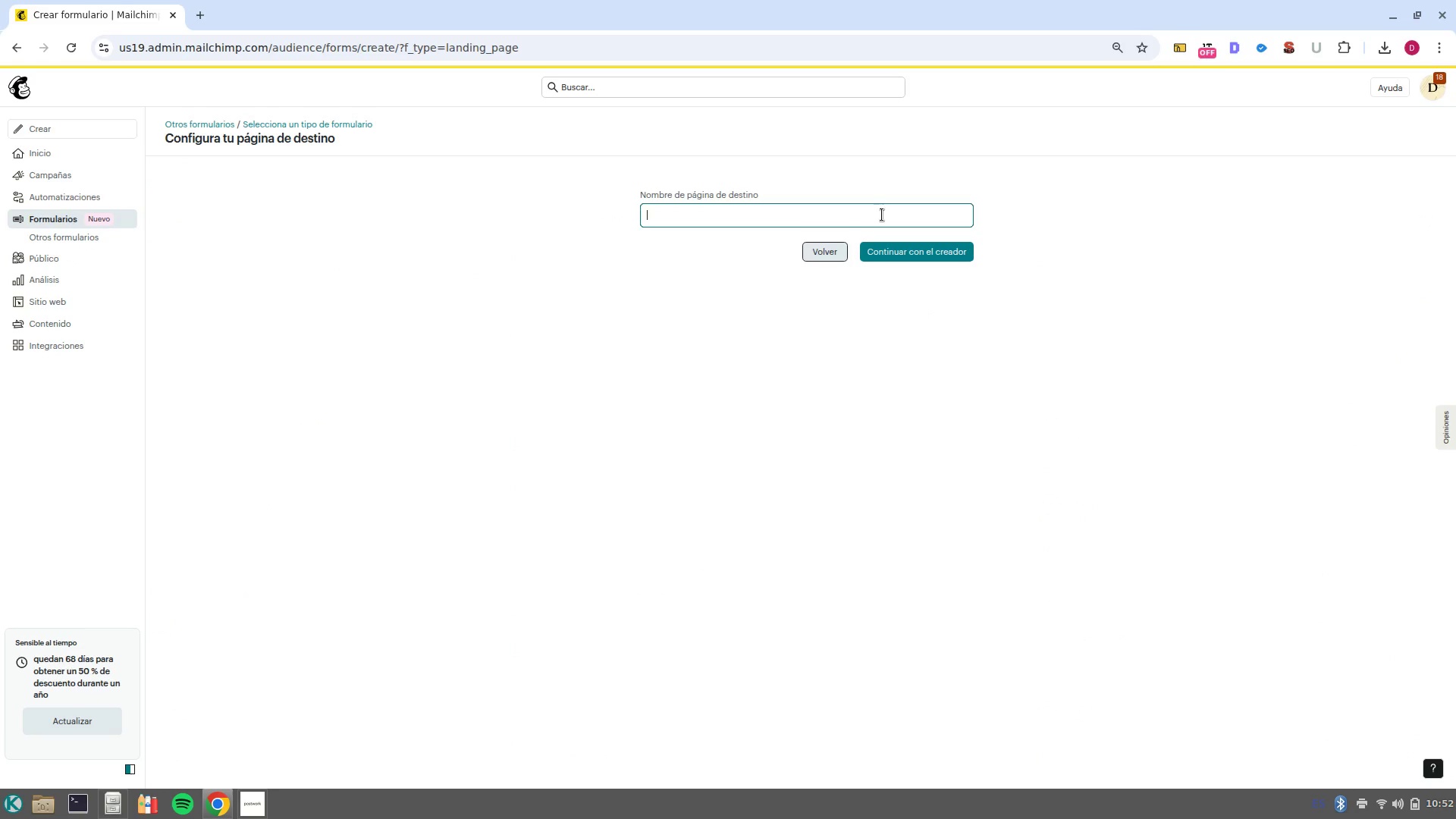 
key(Control+V)
 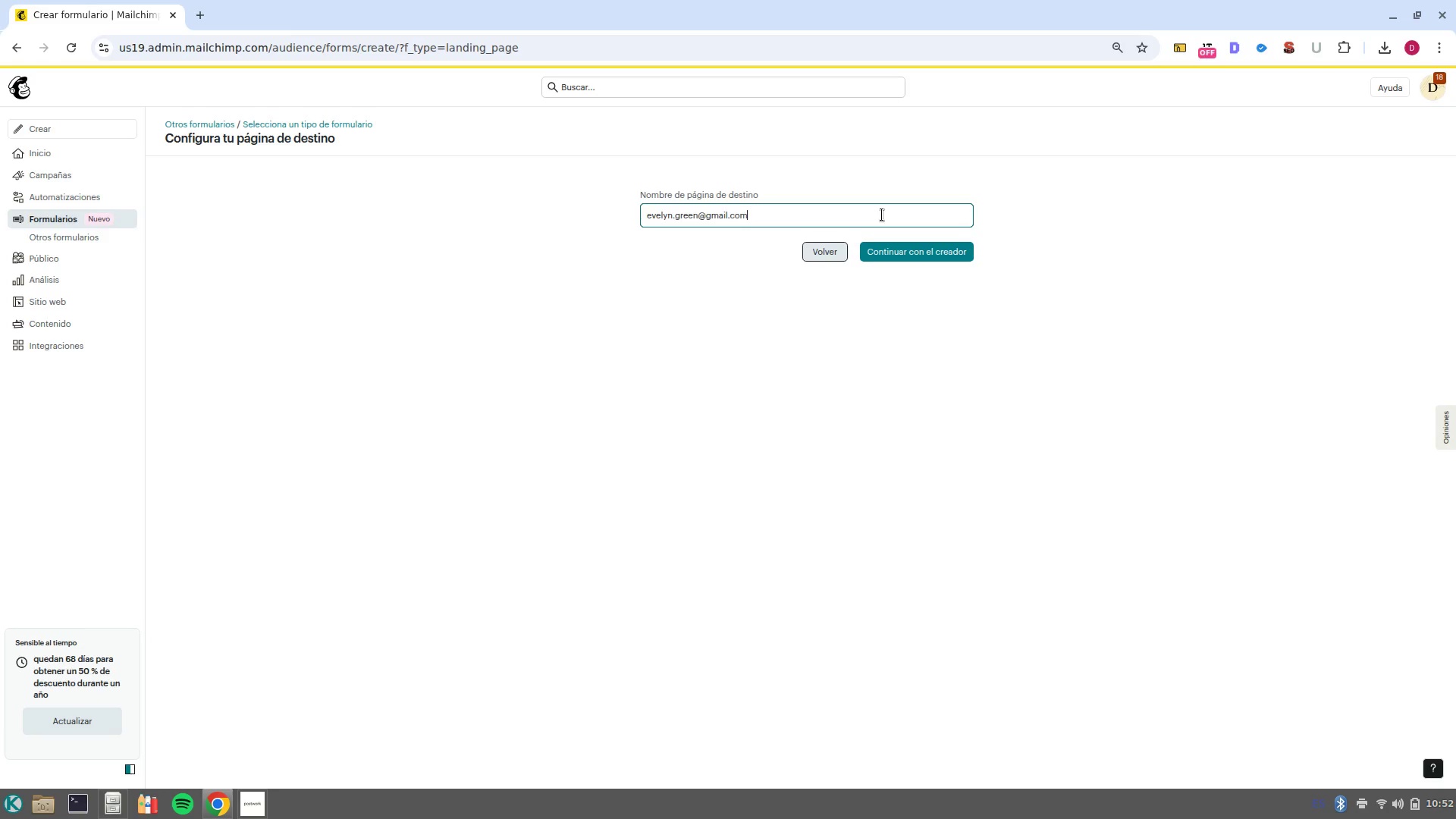 
key(Control+Z)
 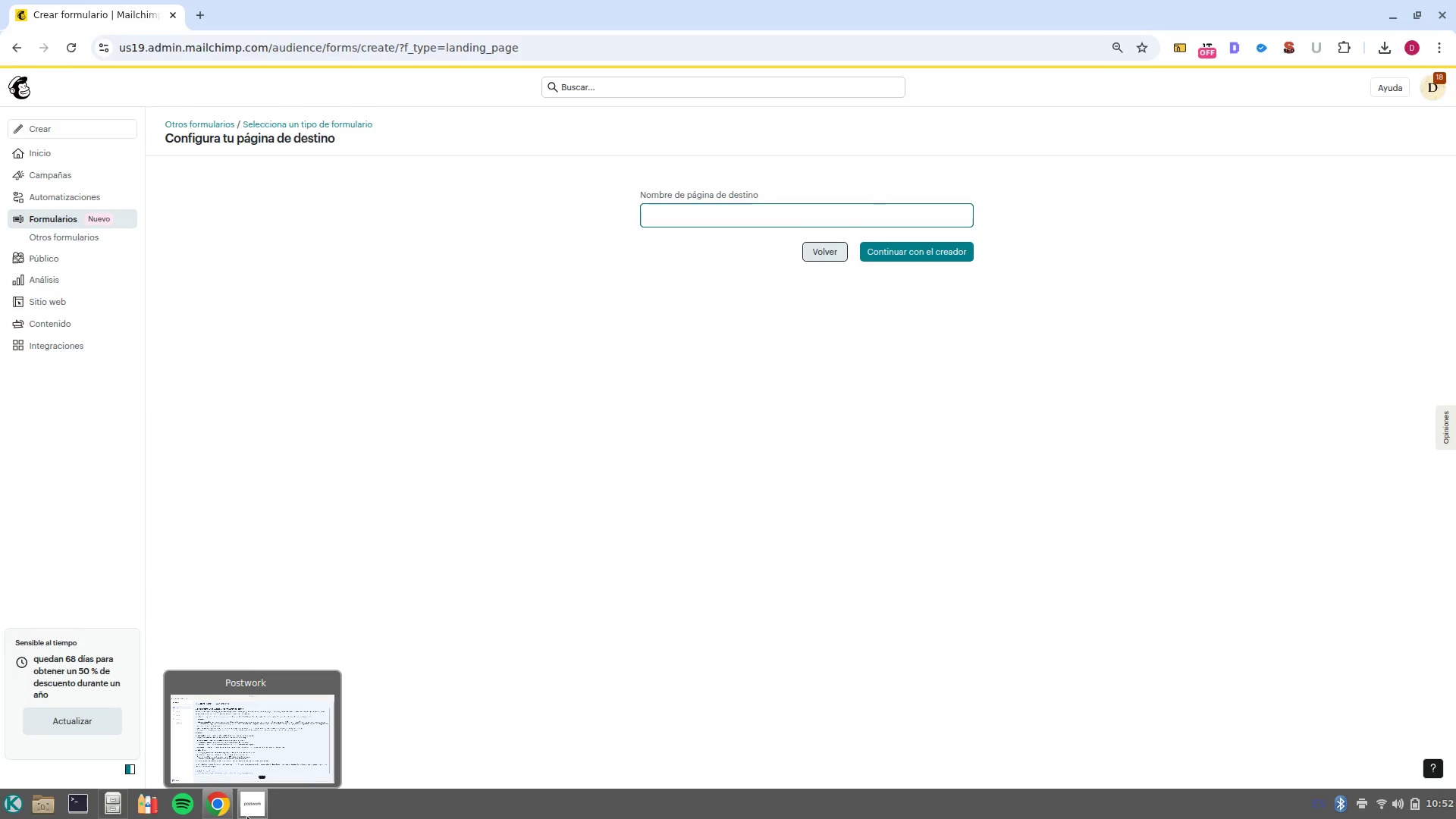 
left_click([259, 737])